 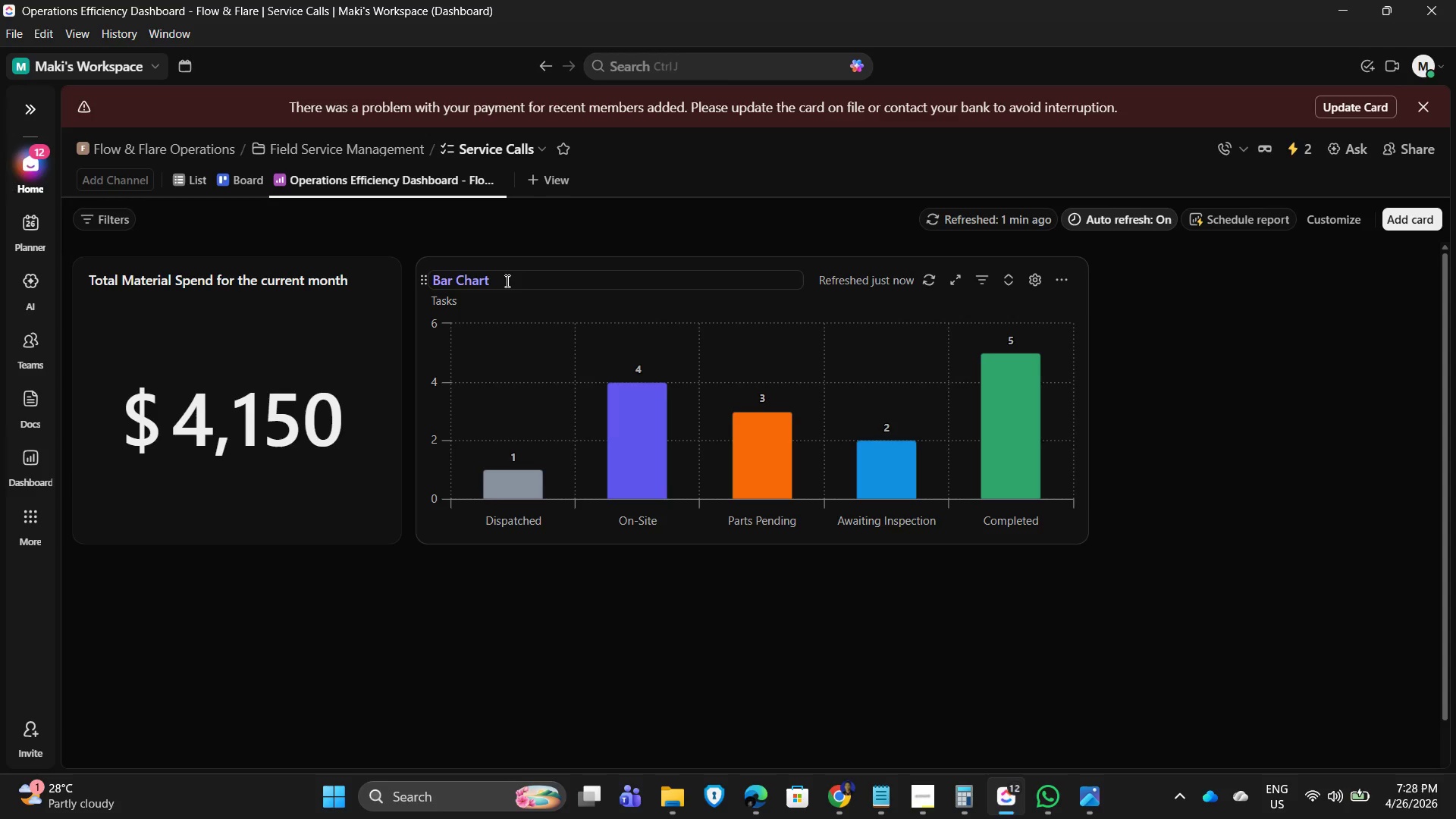 
left_click_drag(start_coordinate=[517, 281], to_coordinate=[414, 279])
 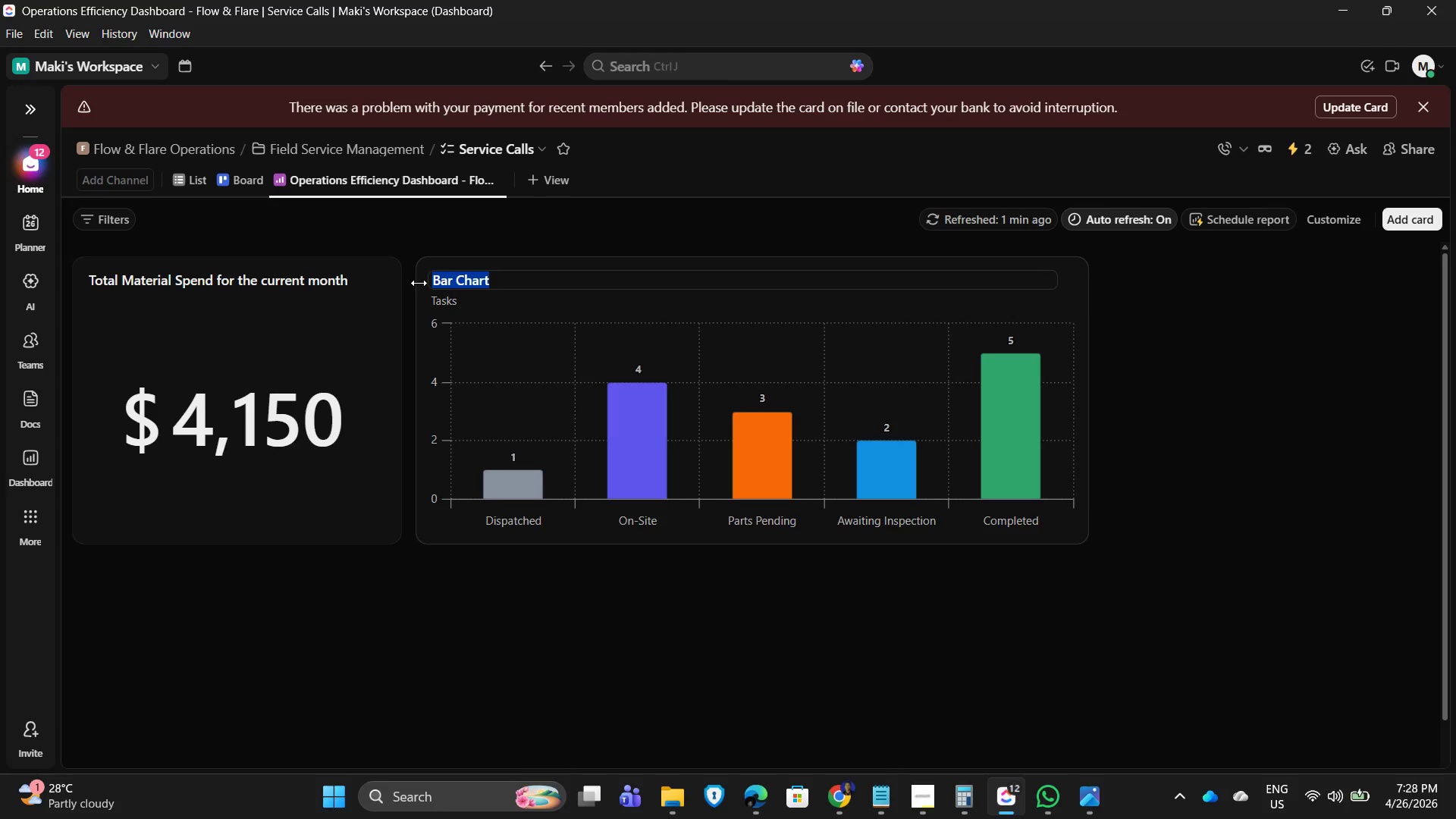 
type(Technician Perfr)
key(Backspace)
type(ormance Tracket)
key(Backspace)
type(r)
 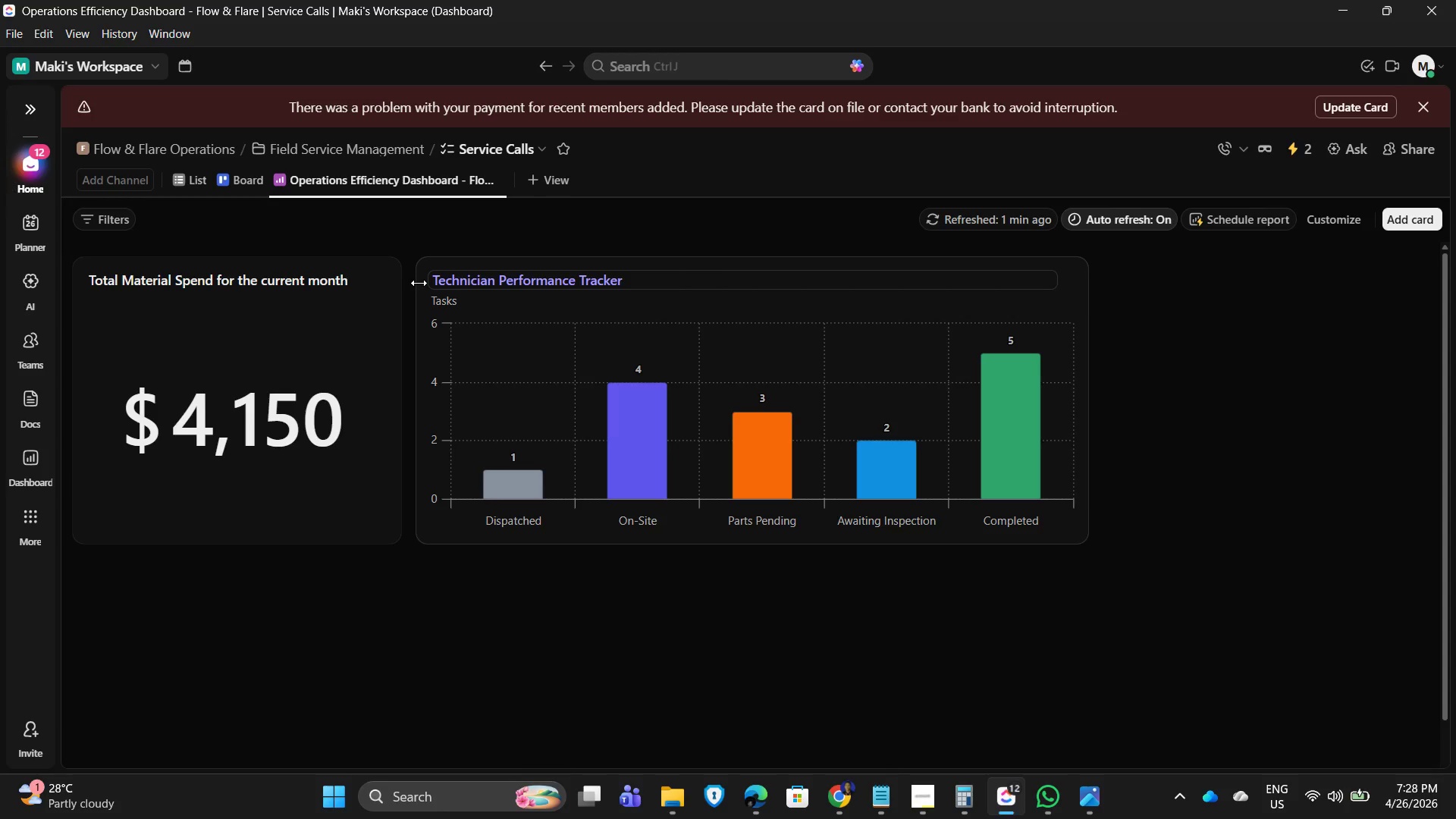 
mouse_move([1123, 342])
 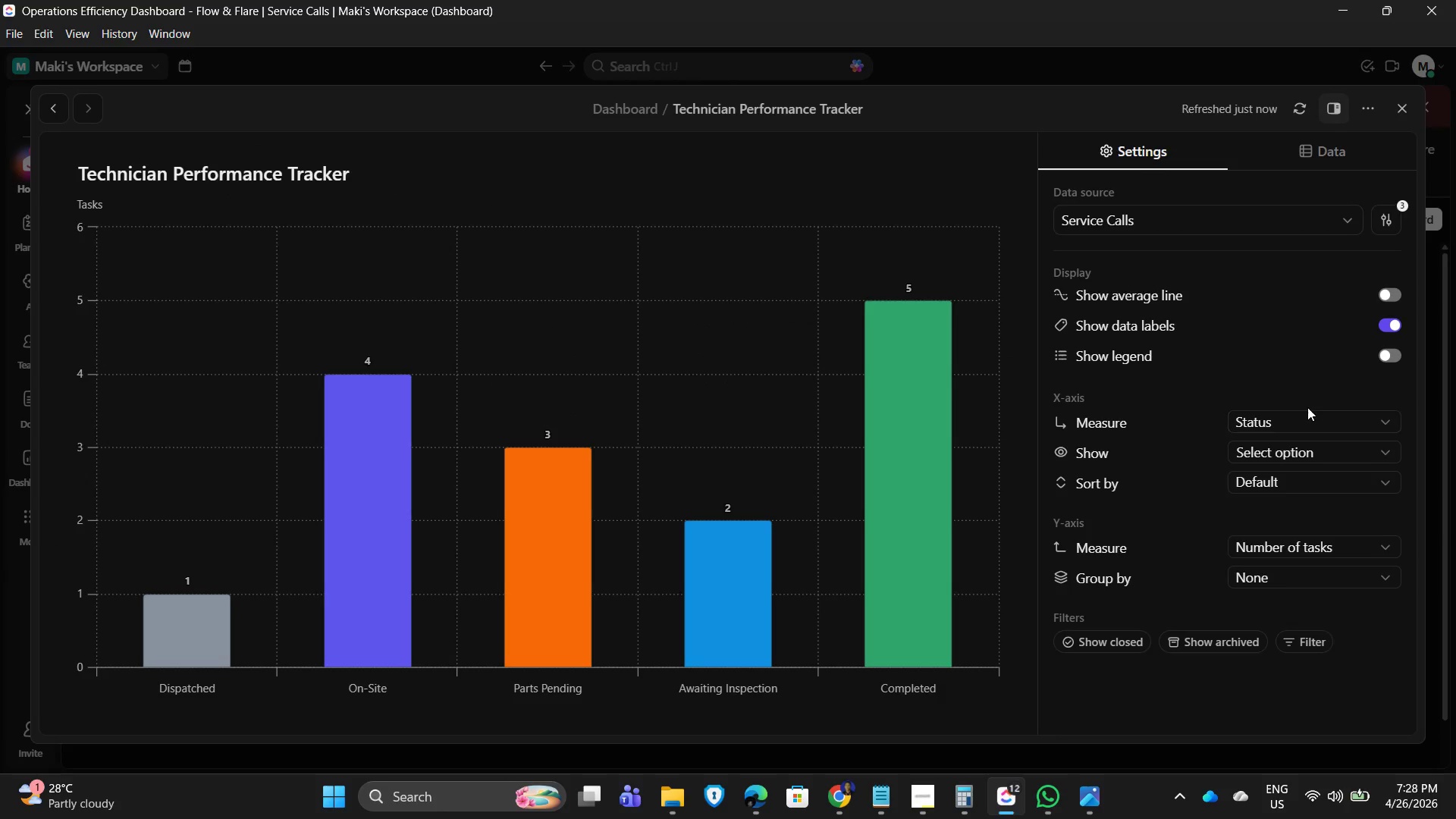 
left_click([1335, 415])
 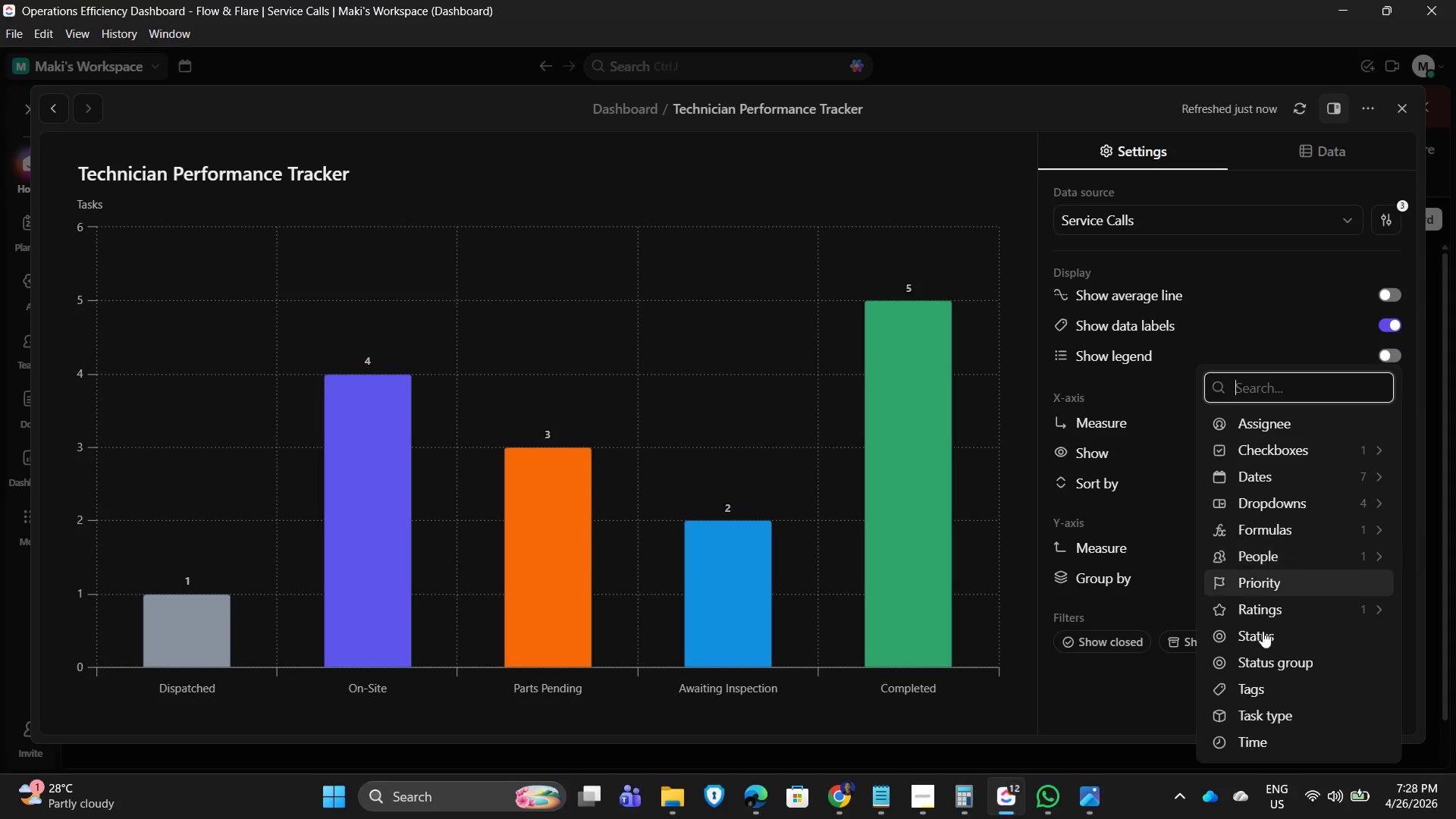 
scroll: coordinate [1256, 536], scroll_direction: down, amount: 3.0
 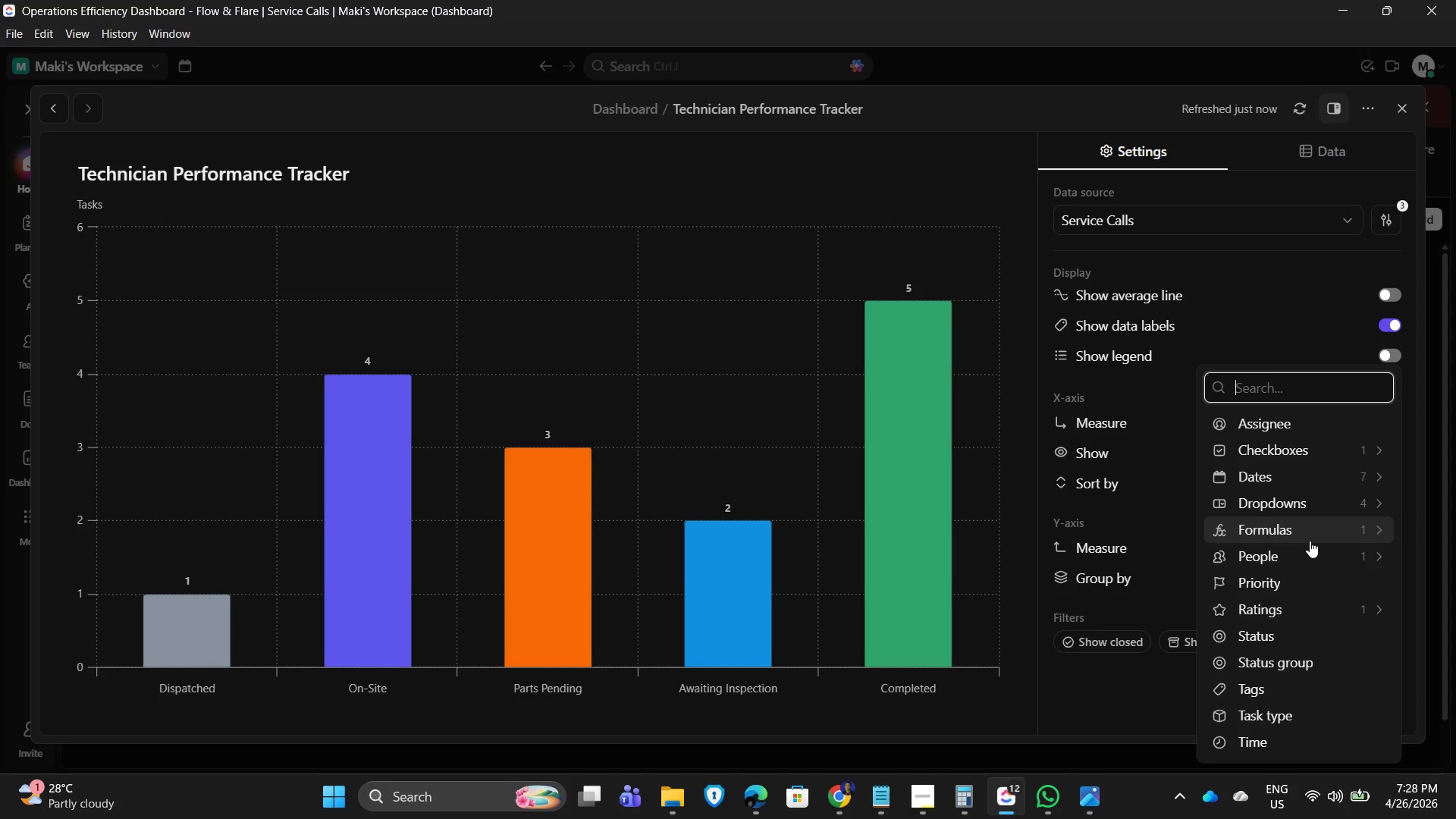 
left_click([1310, 563])
 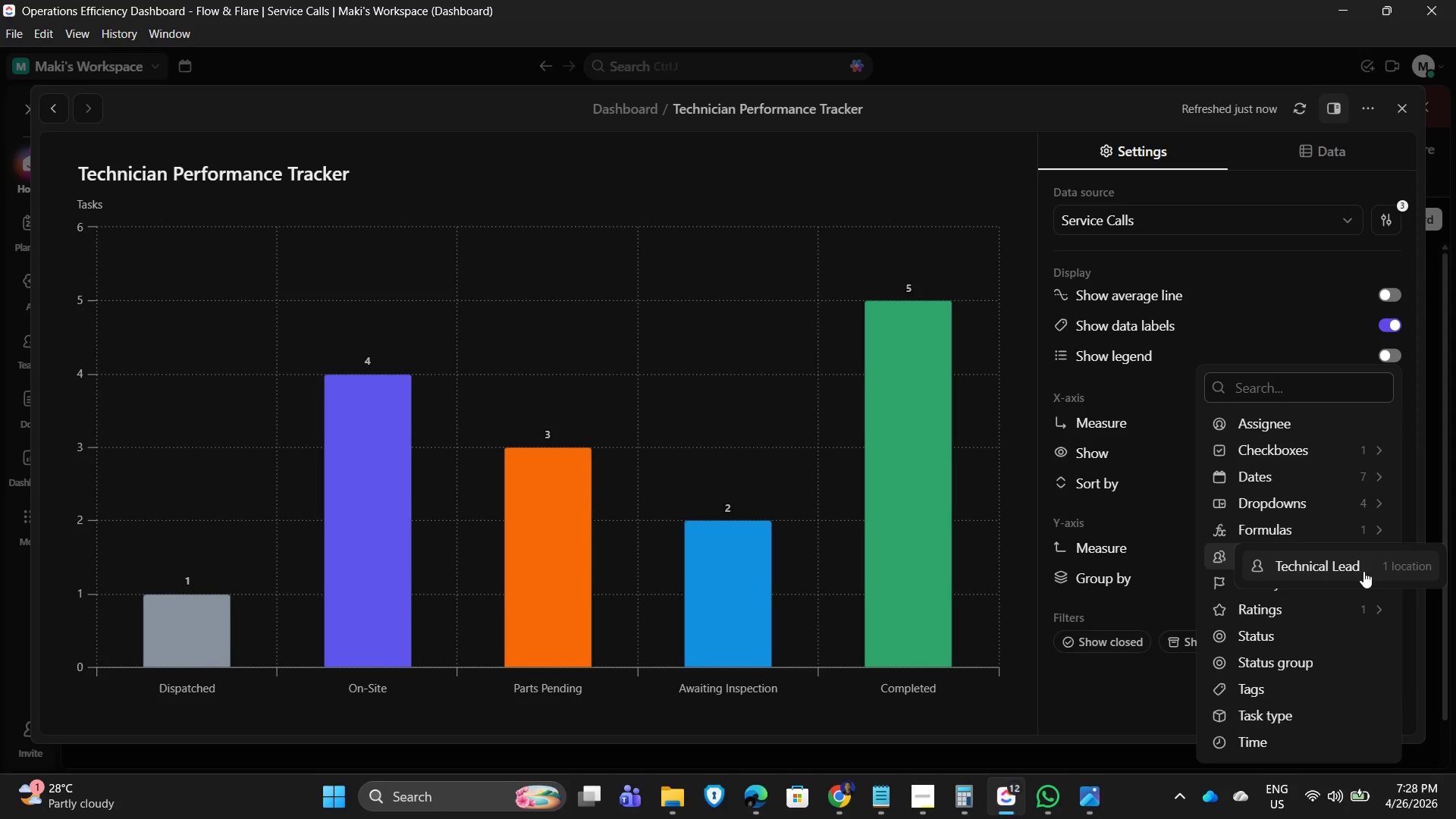 
left_click([1350, 565])
 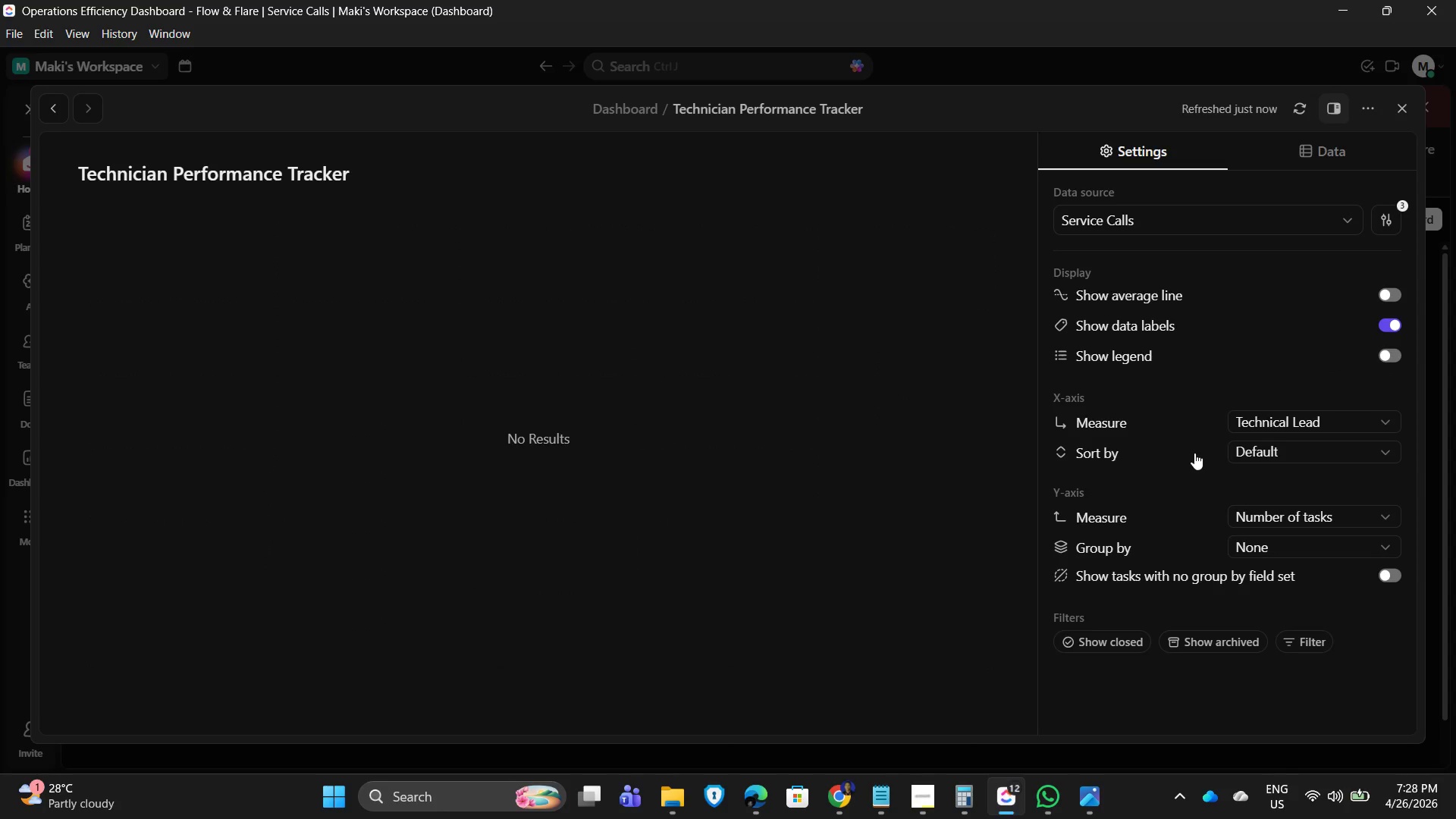 
wait(5.28)
 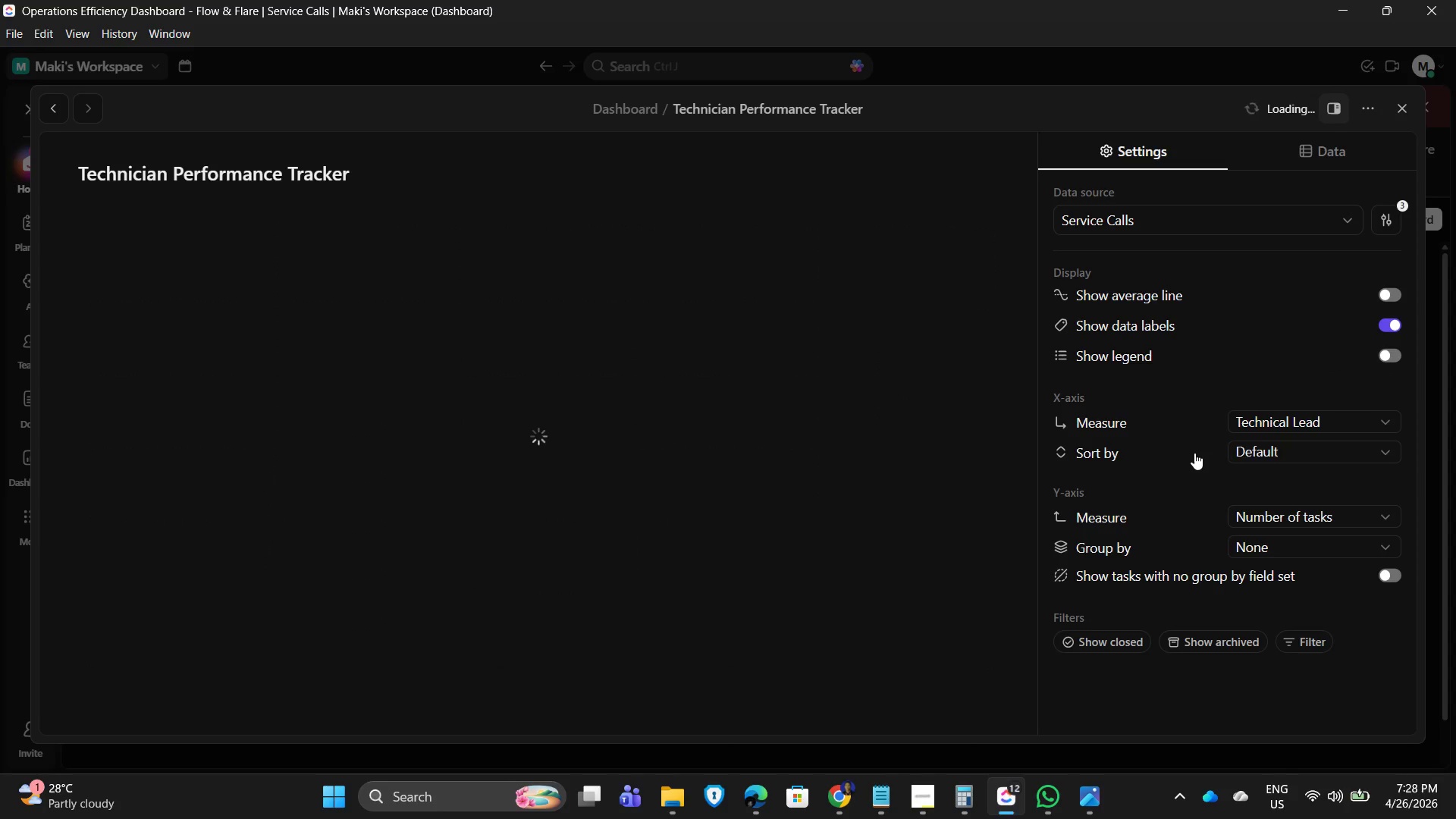 
left_click([1315, 524])
 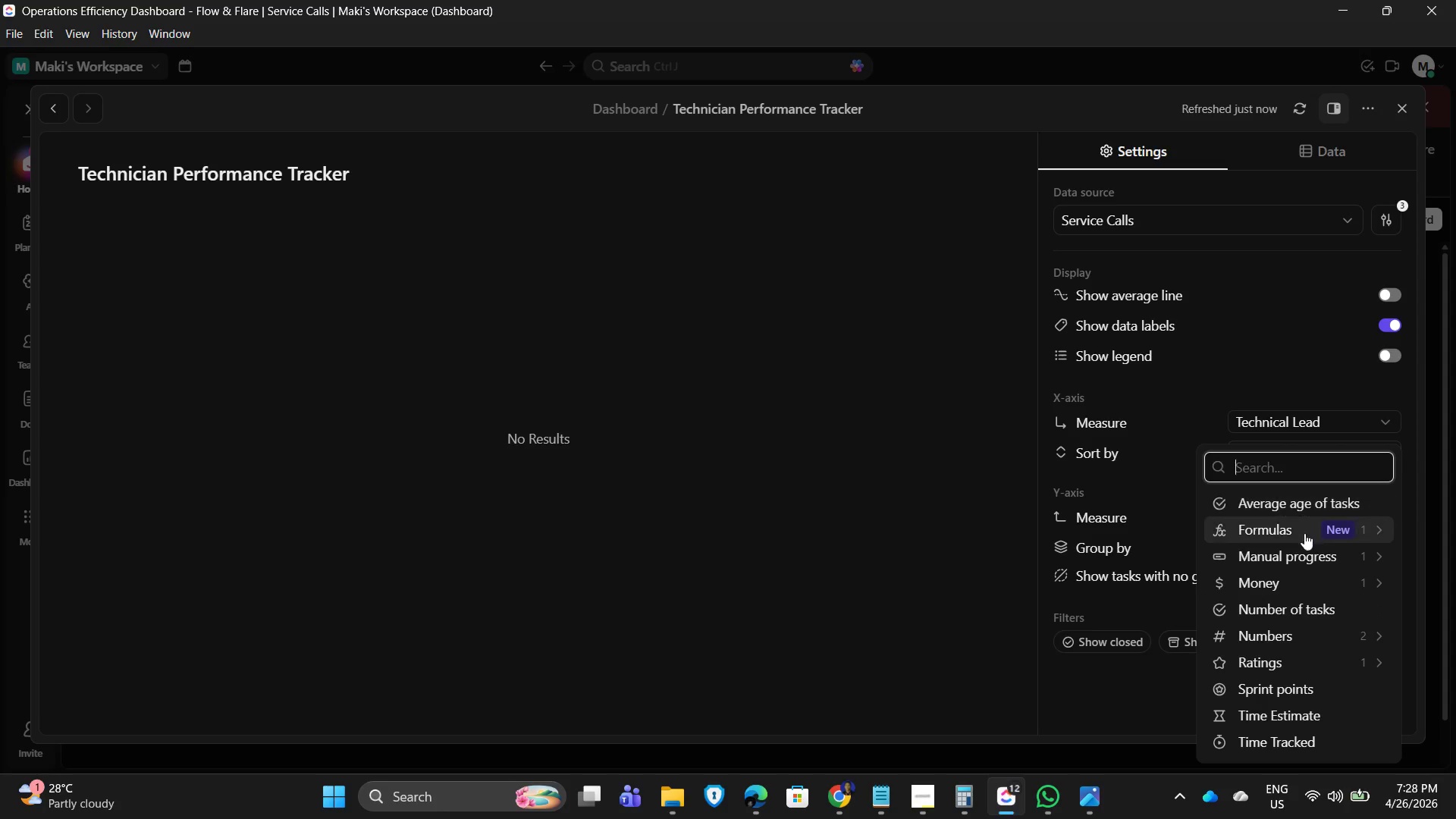 
wait(7.53)
 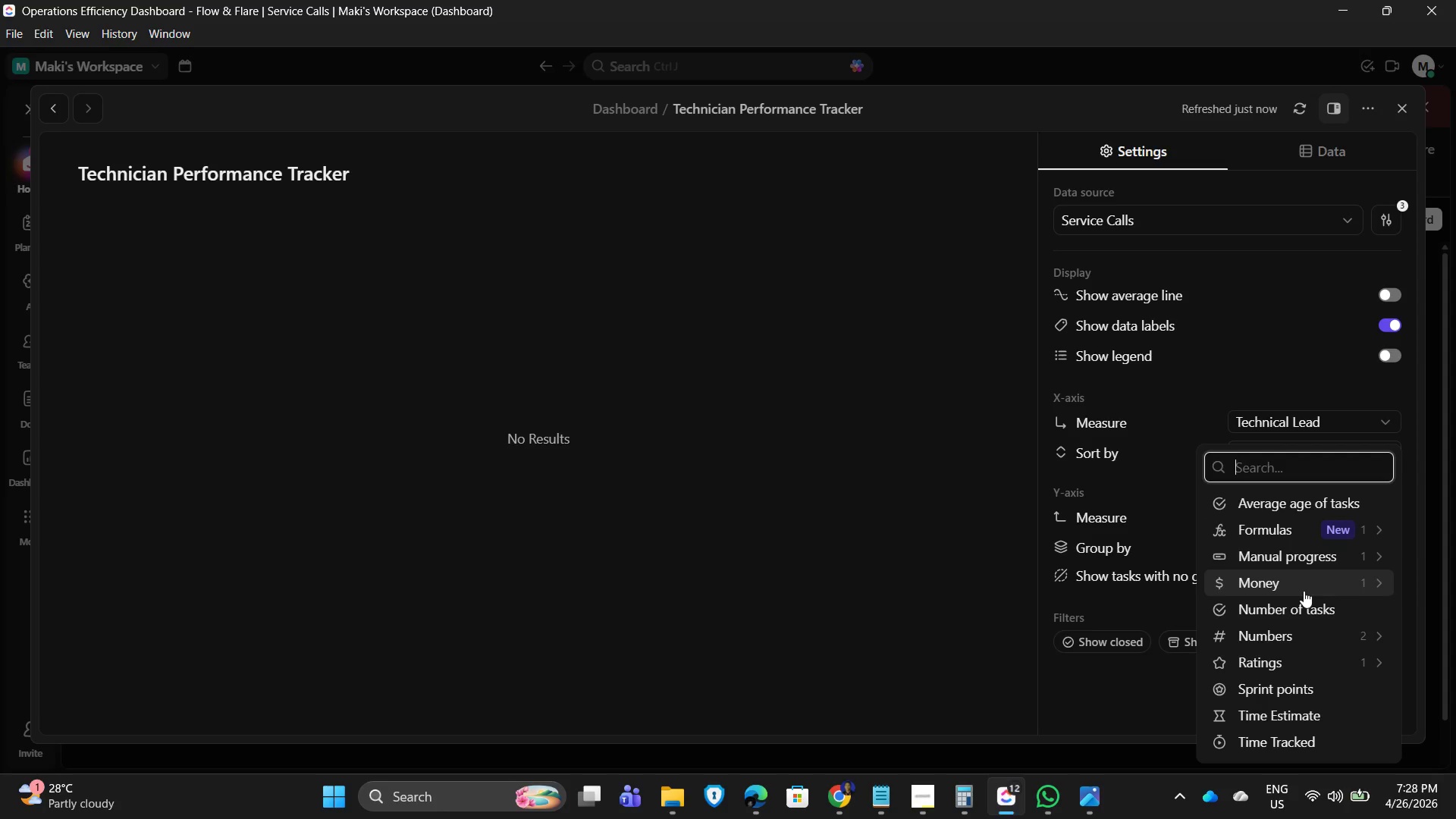 
left_click([1319, 639])
 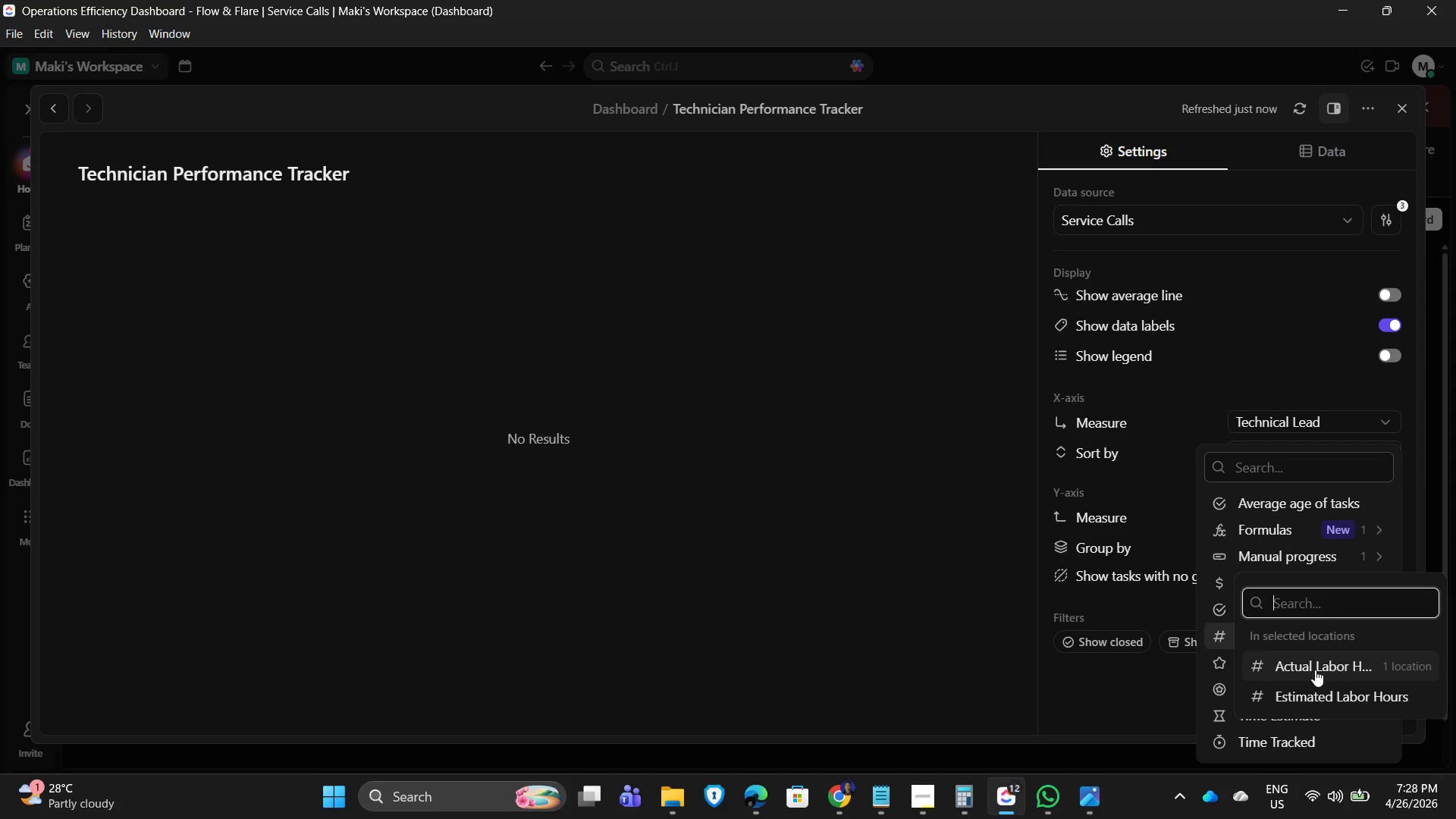 
left_click([1315, 670])
 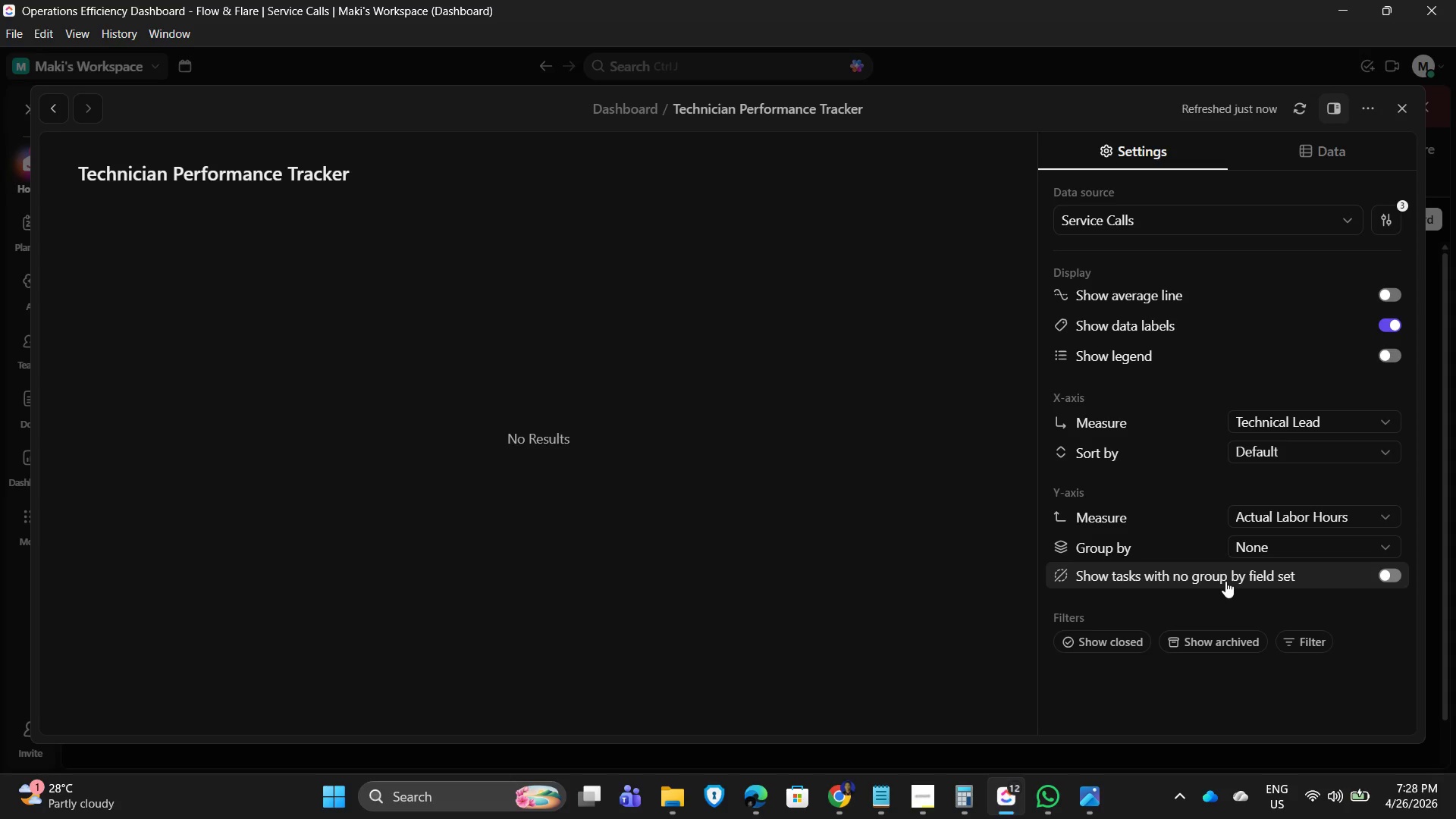 
wait(15.26)
 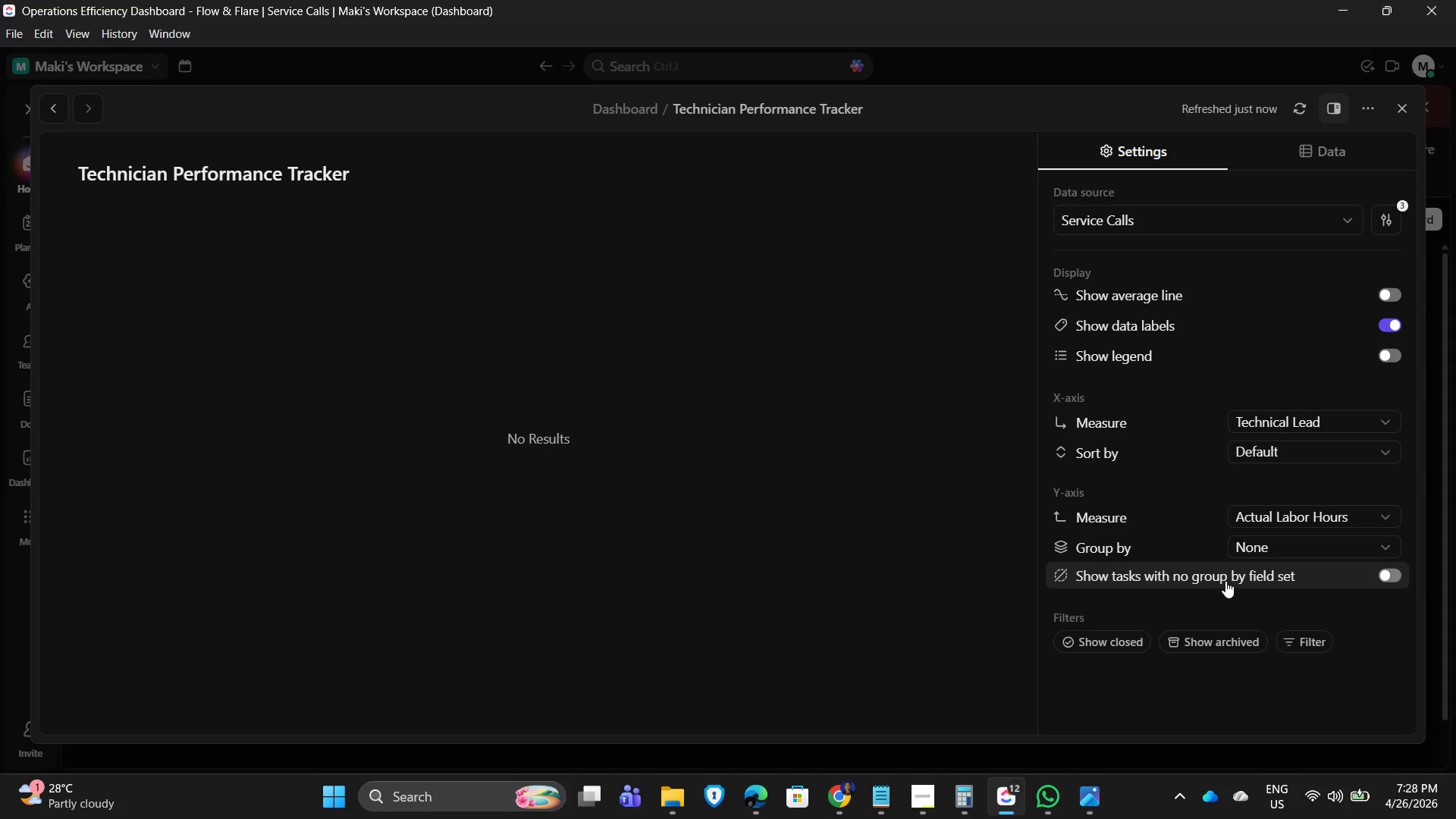 
left_click([1376, 511])
 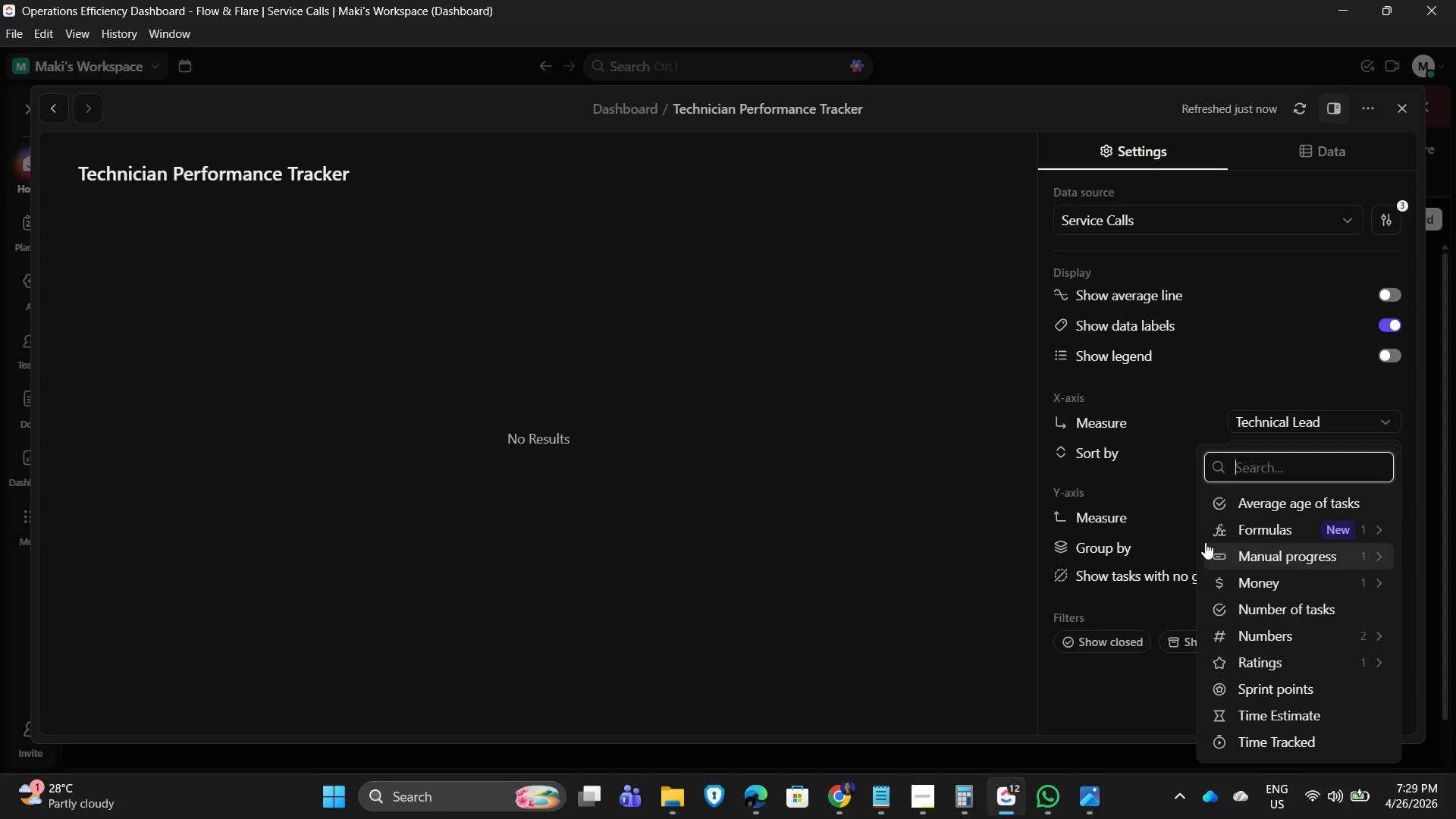 
left_click([1128, 701])
 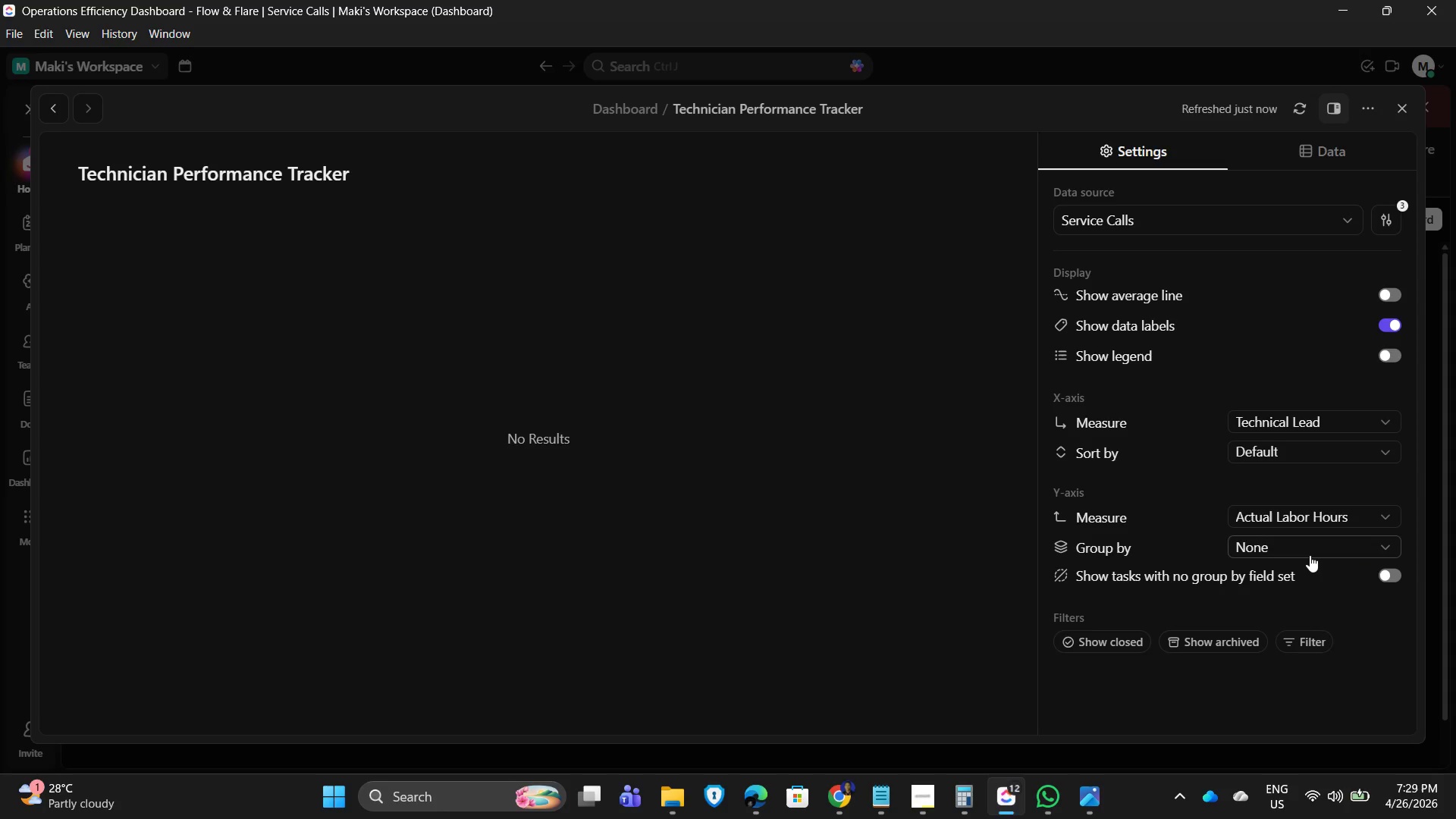 
left_click([1310, 555])
 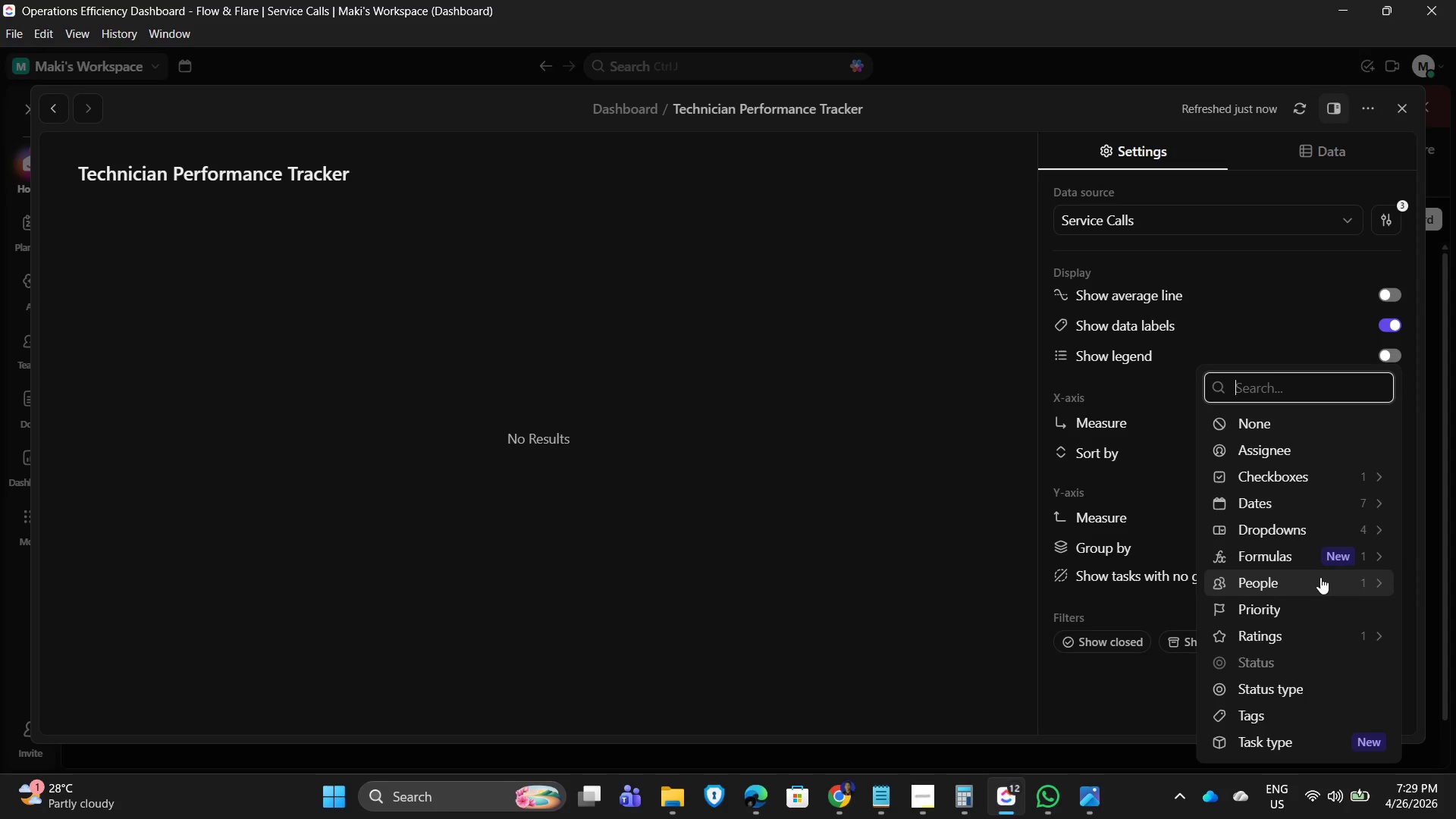 
wait(10.06)
 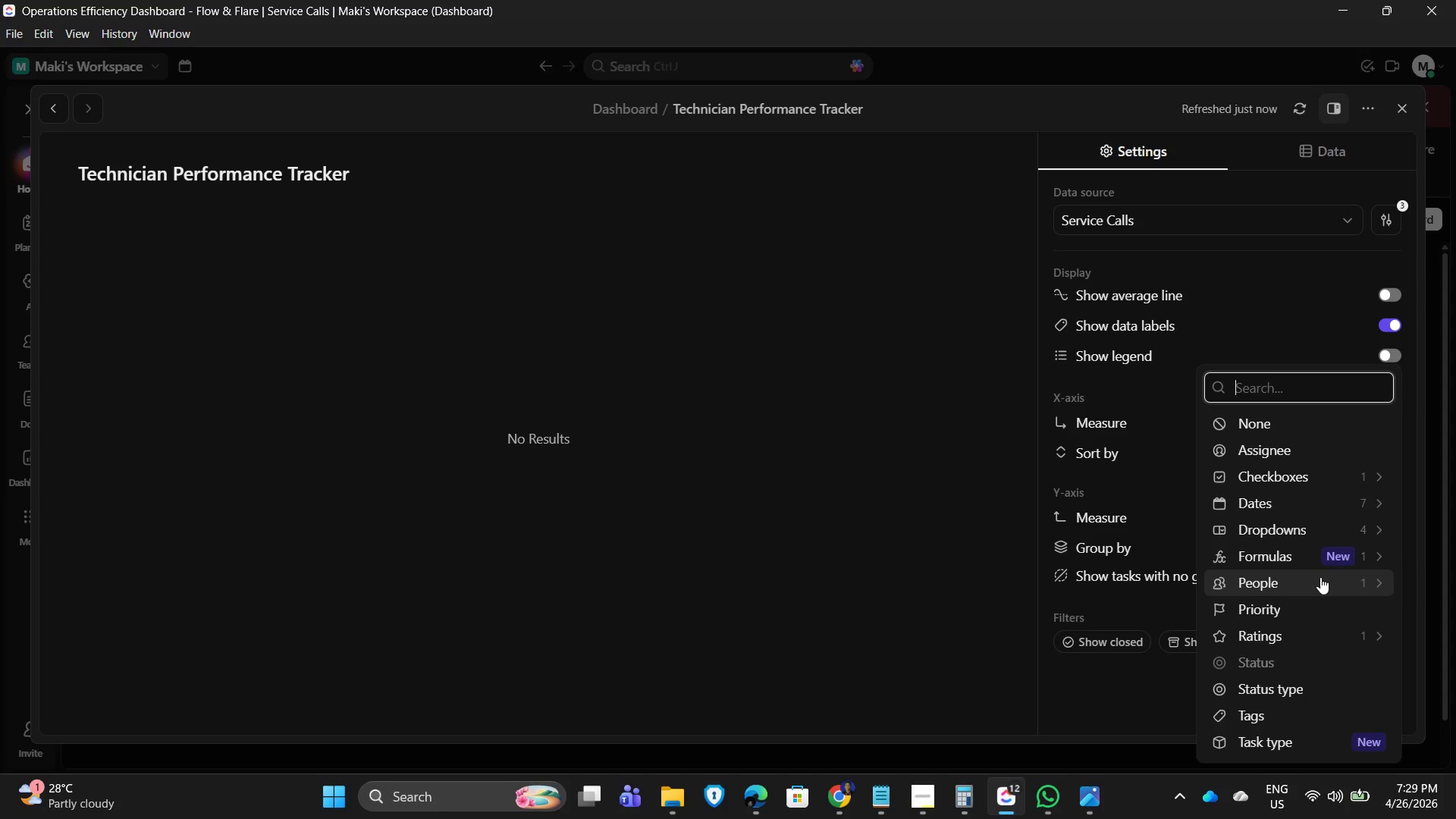 
left_click([1165, 462])
 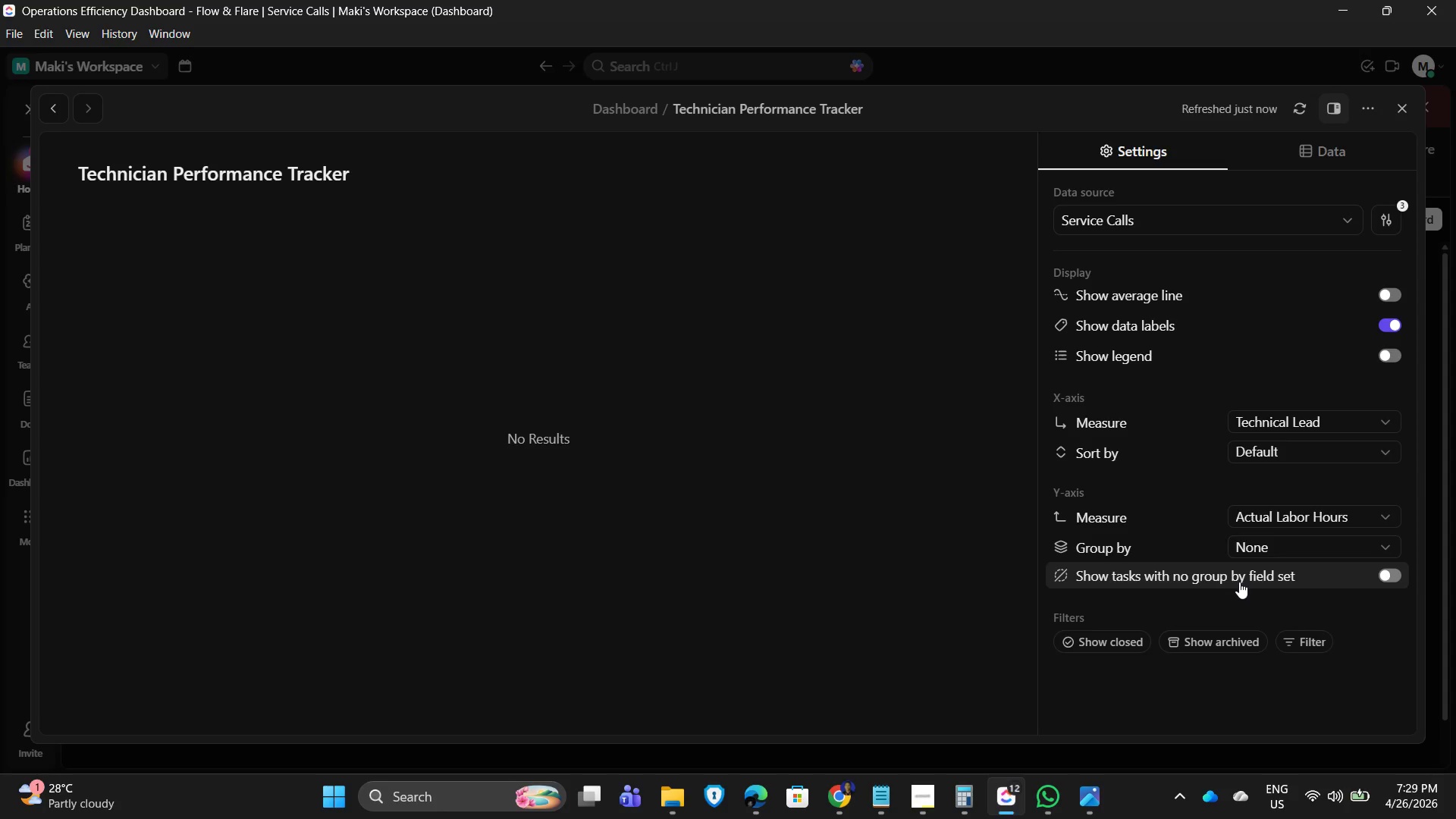 
wait(5.2)
 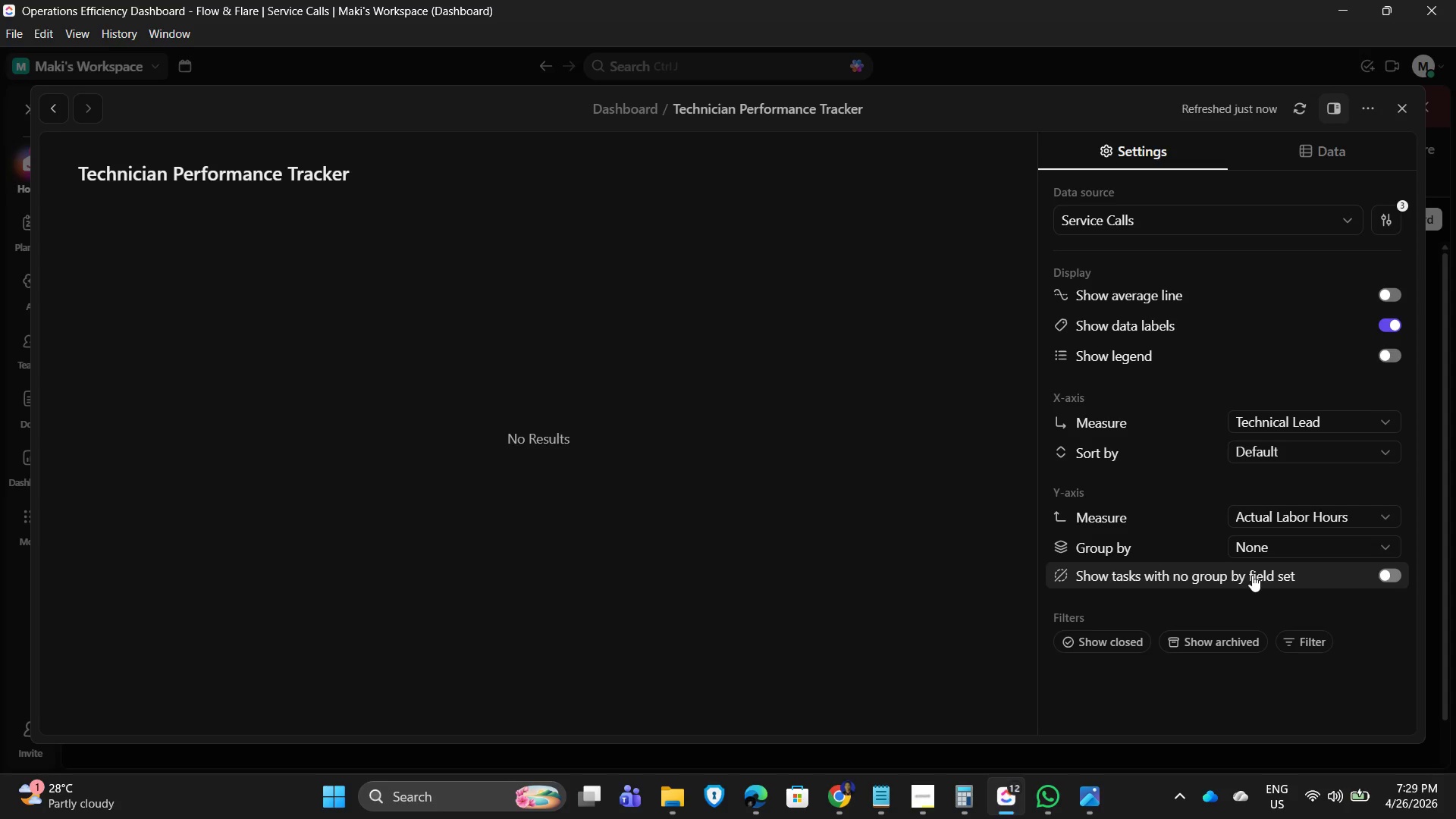 
left_click([1317, 548])
 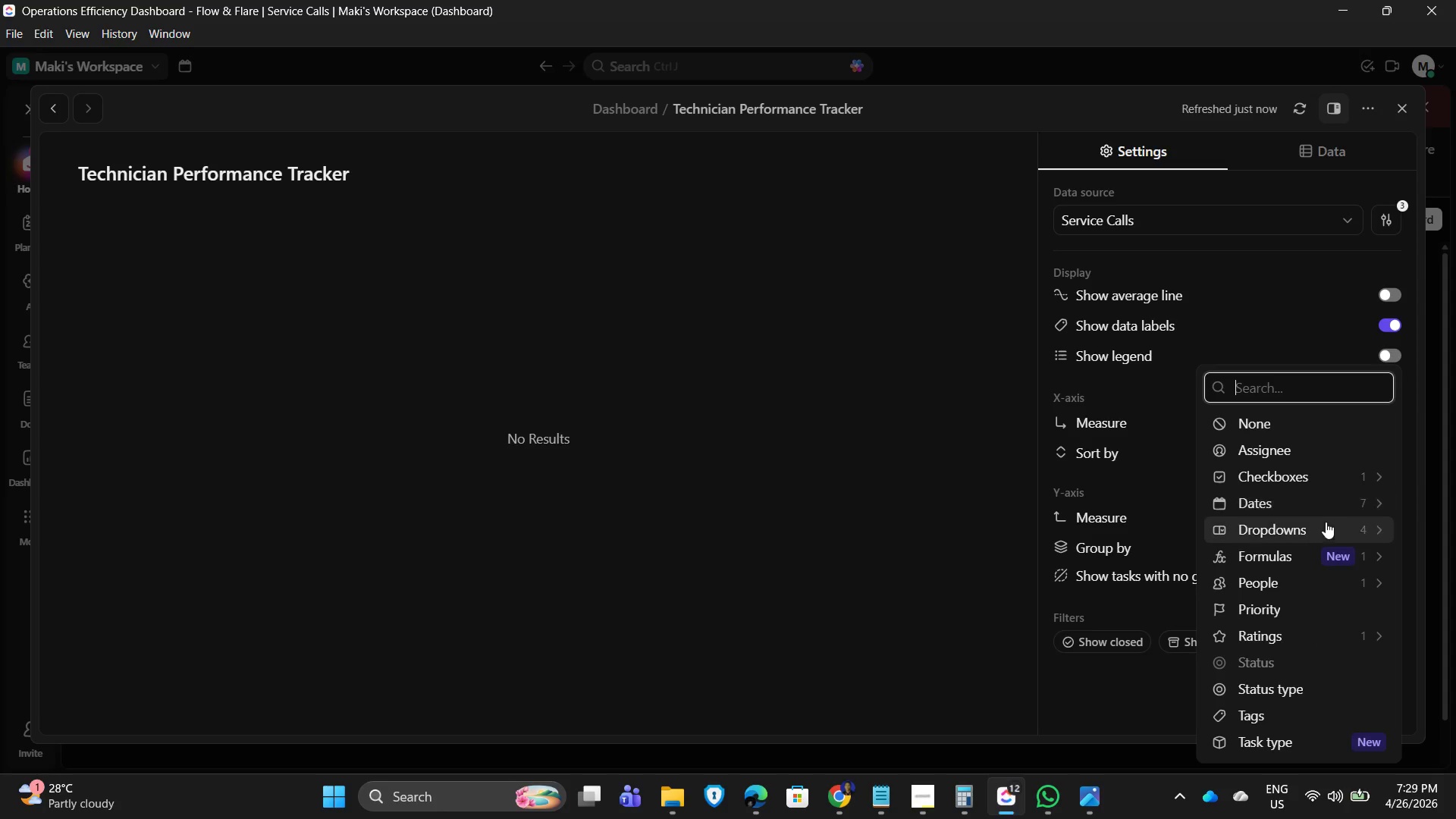 
left_click([1324, 533])
 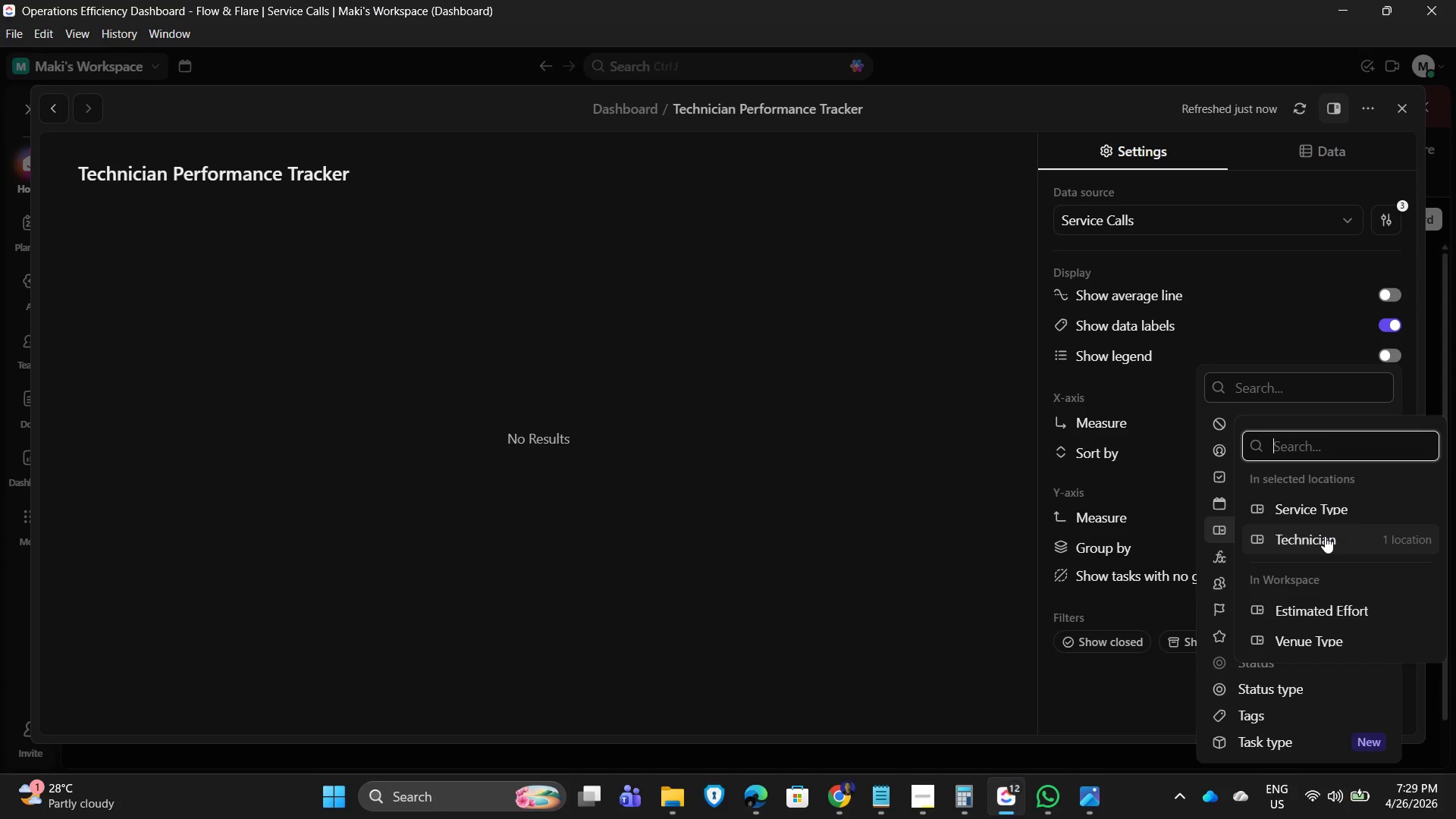 
left_click([1325, 536])
 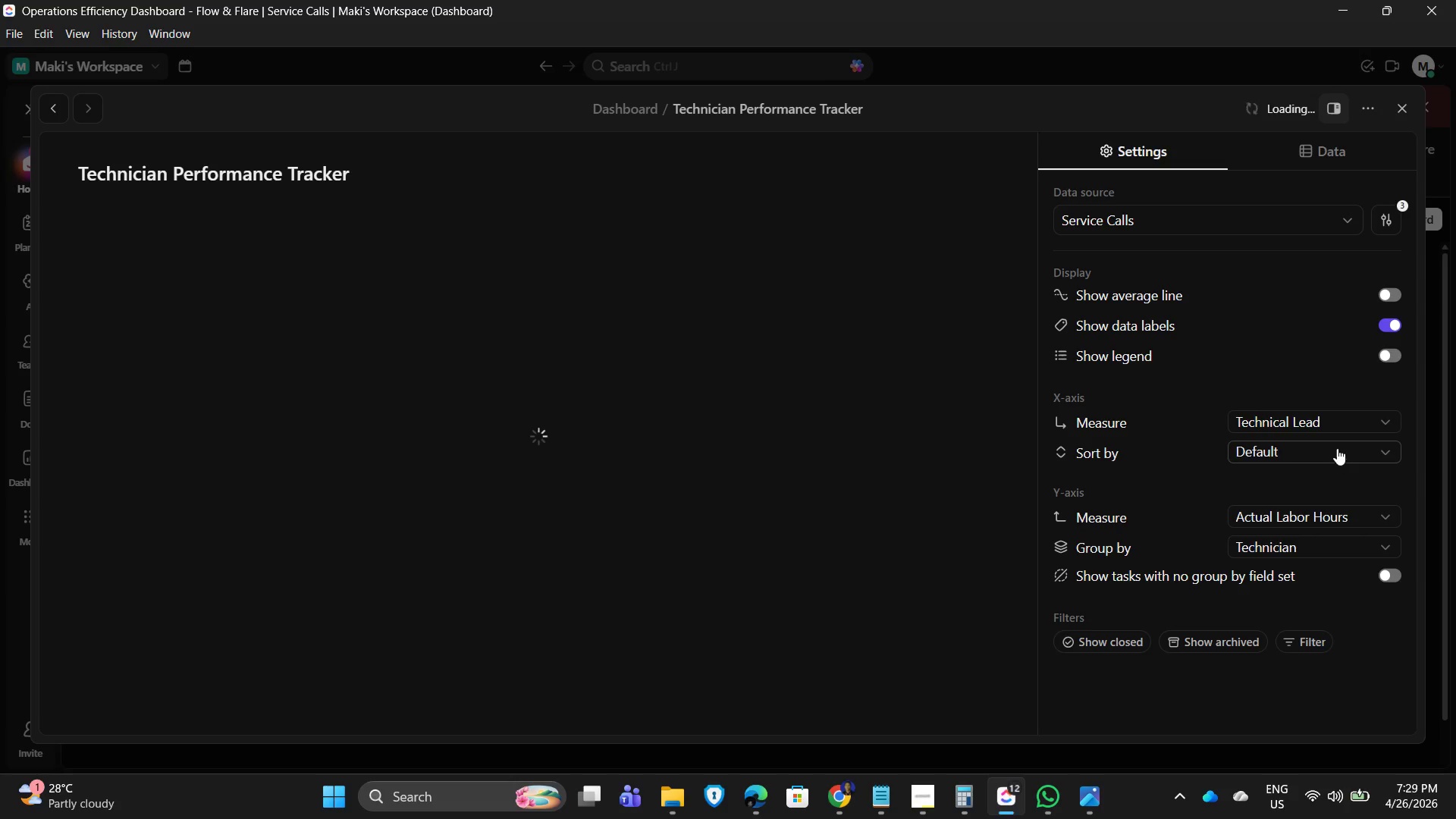 
left_click([1345, 421])
 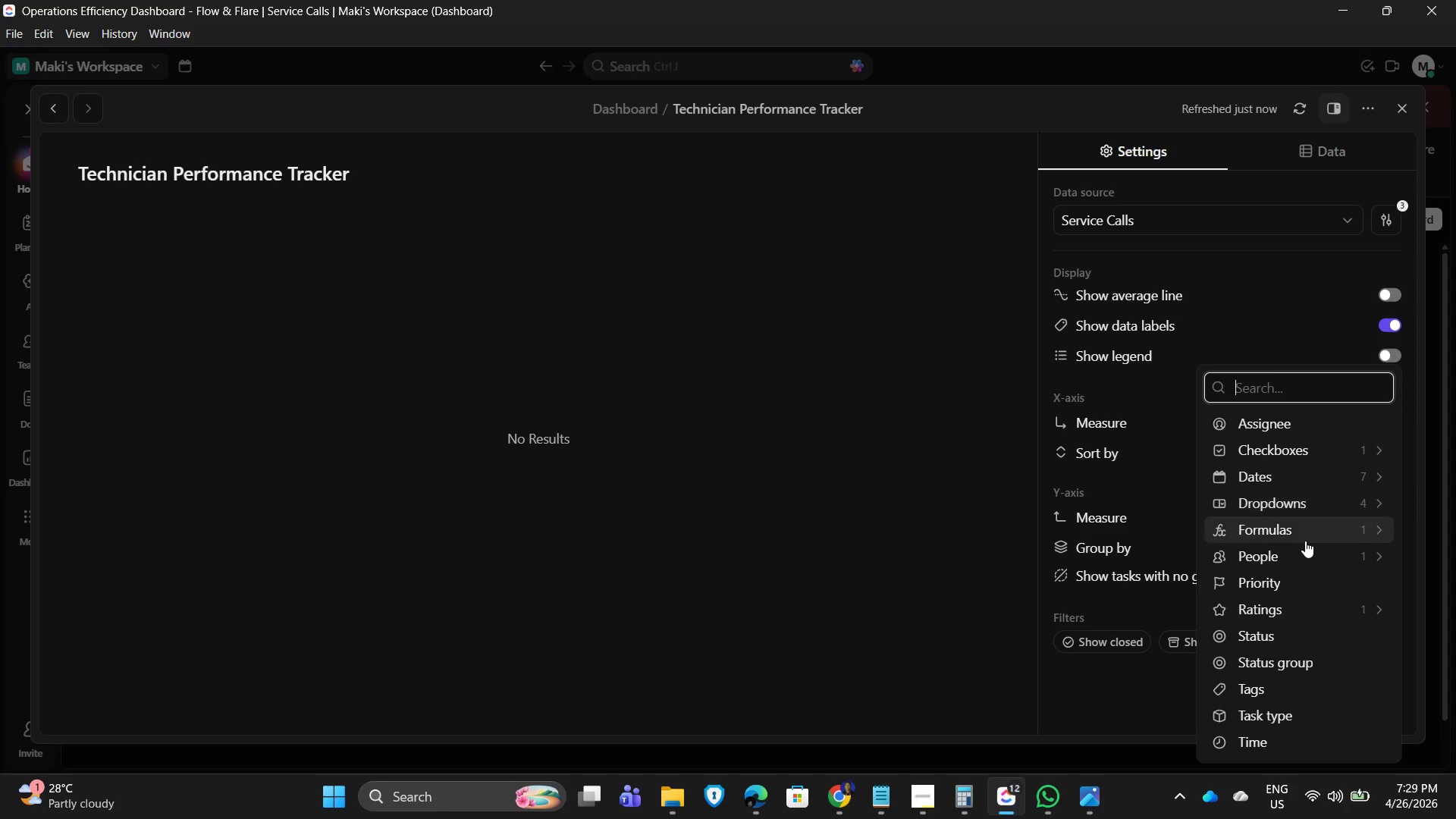 
left_click([1336, 552])
 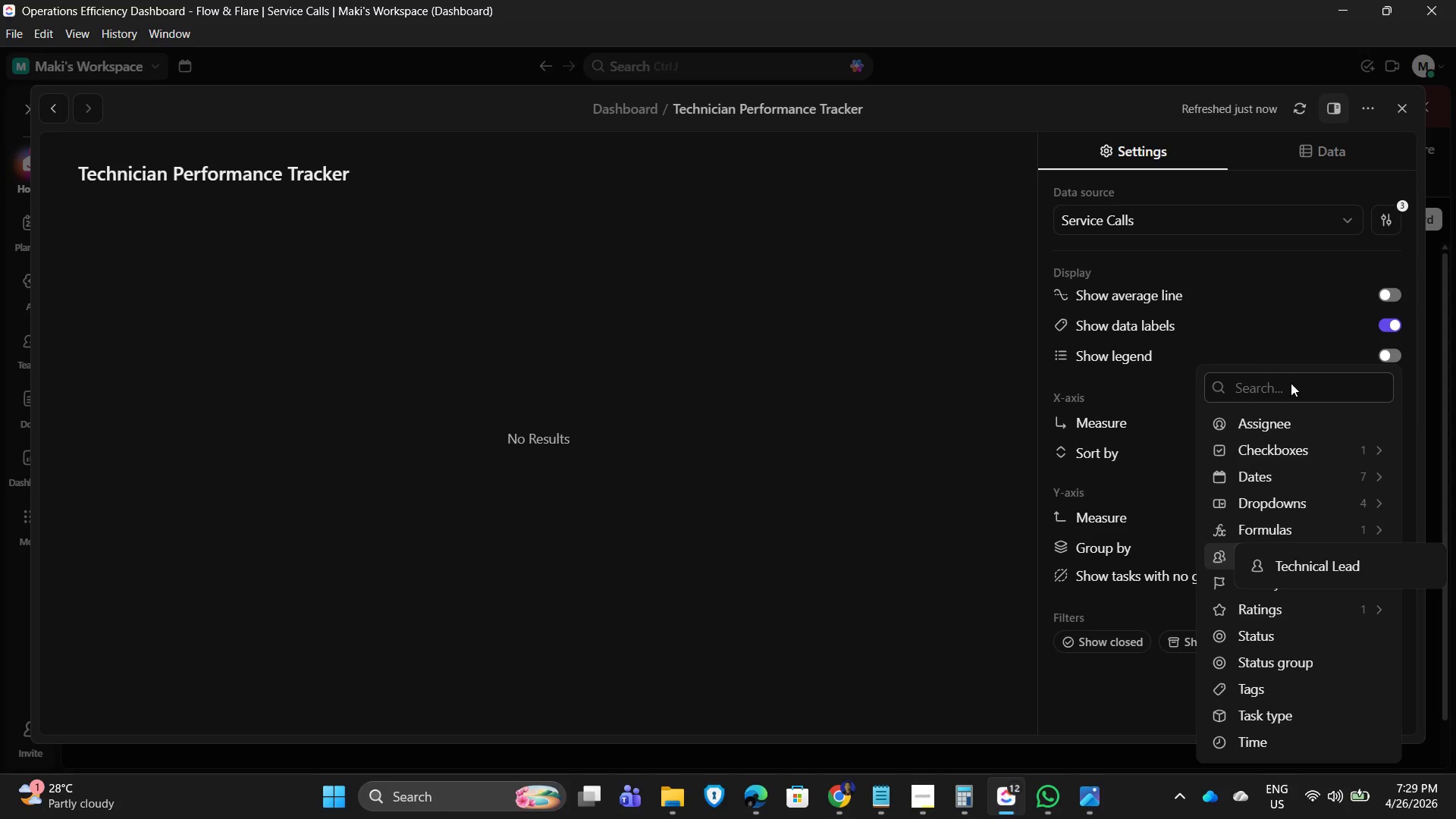 
left_click([1275, 388])
 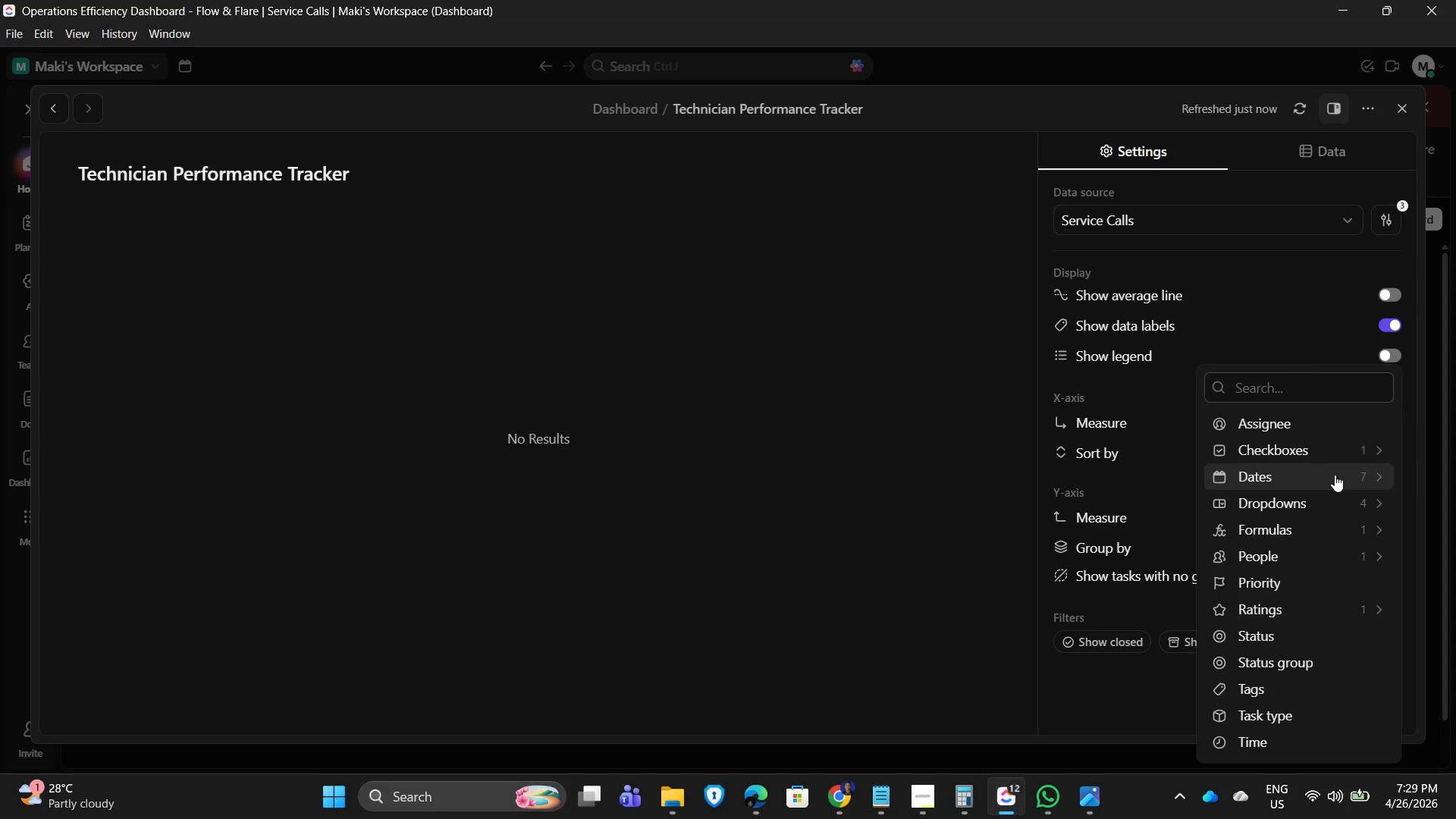 
left_click([1332, 494])
 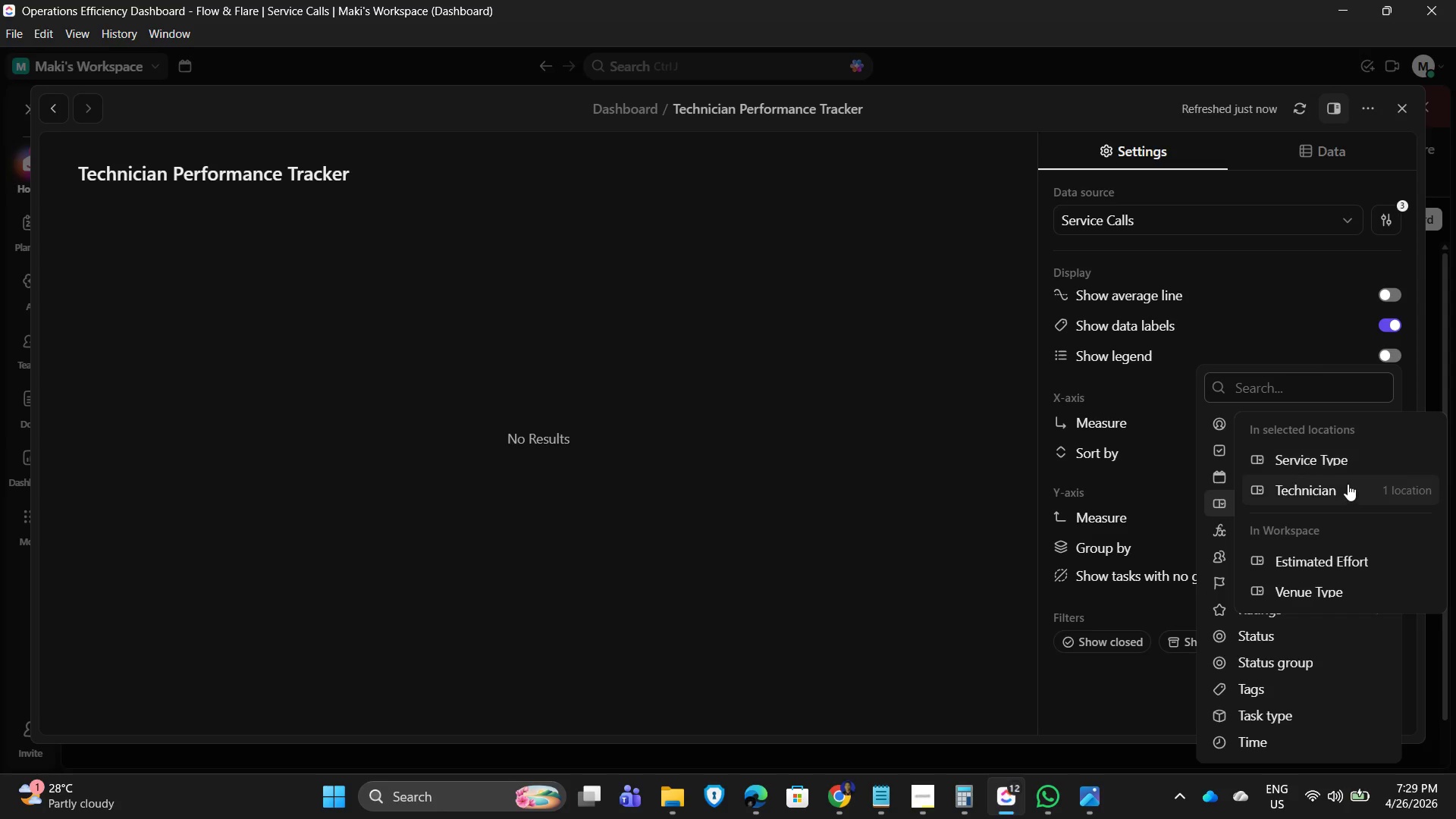 
left_click([1348, 485])
 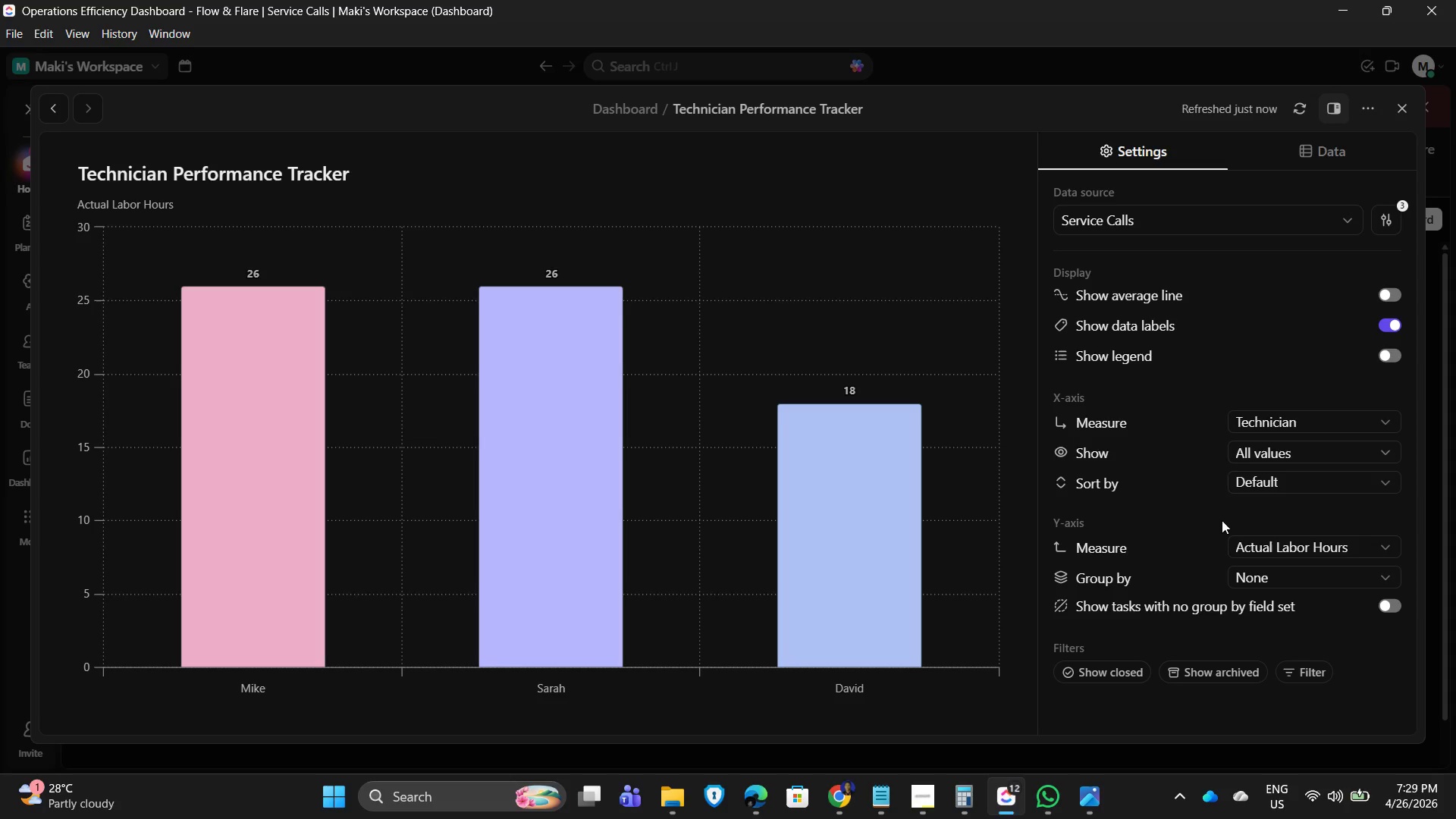 
wait(7.45)
 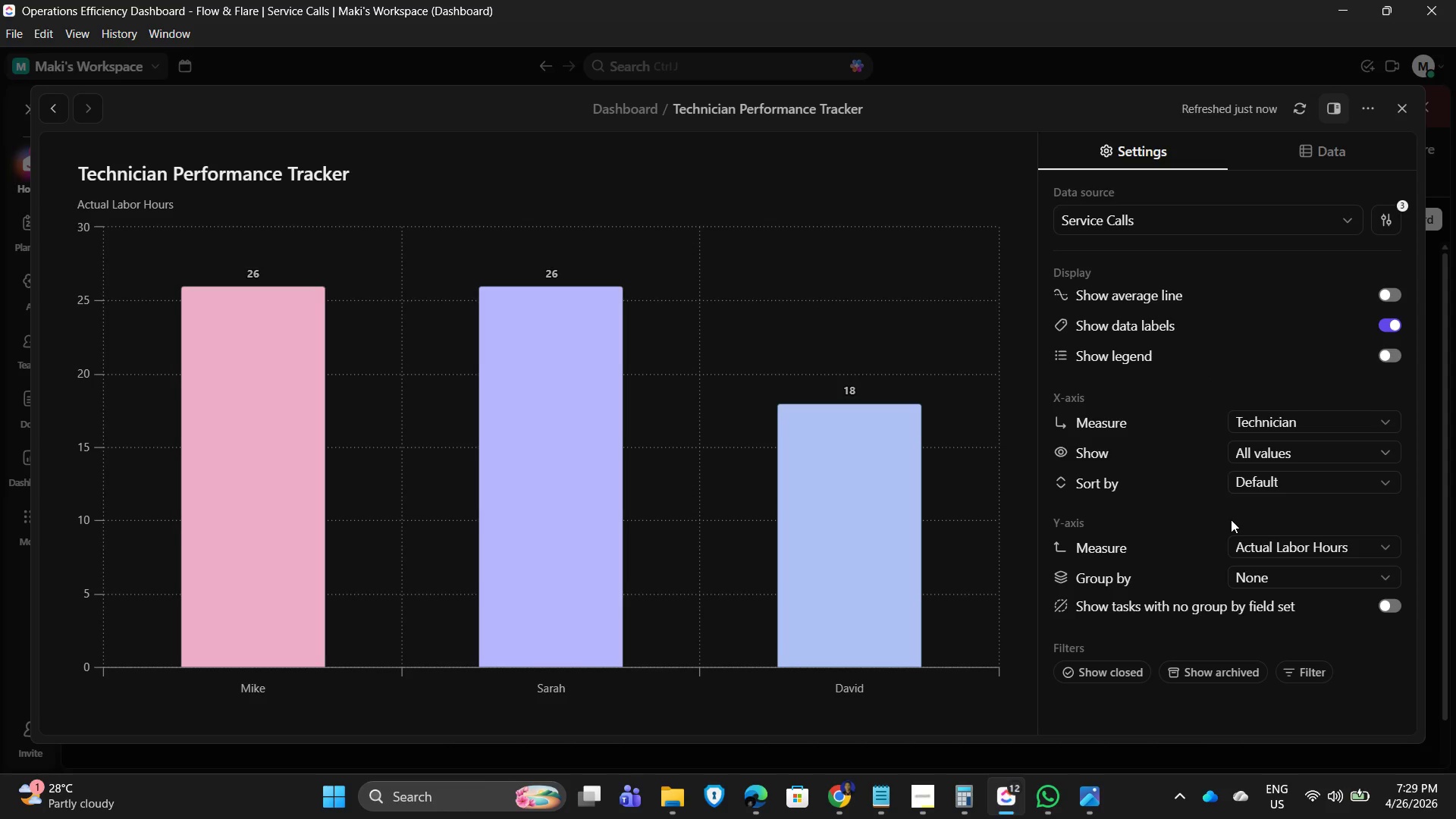 
left_click([1304, 454])
 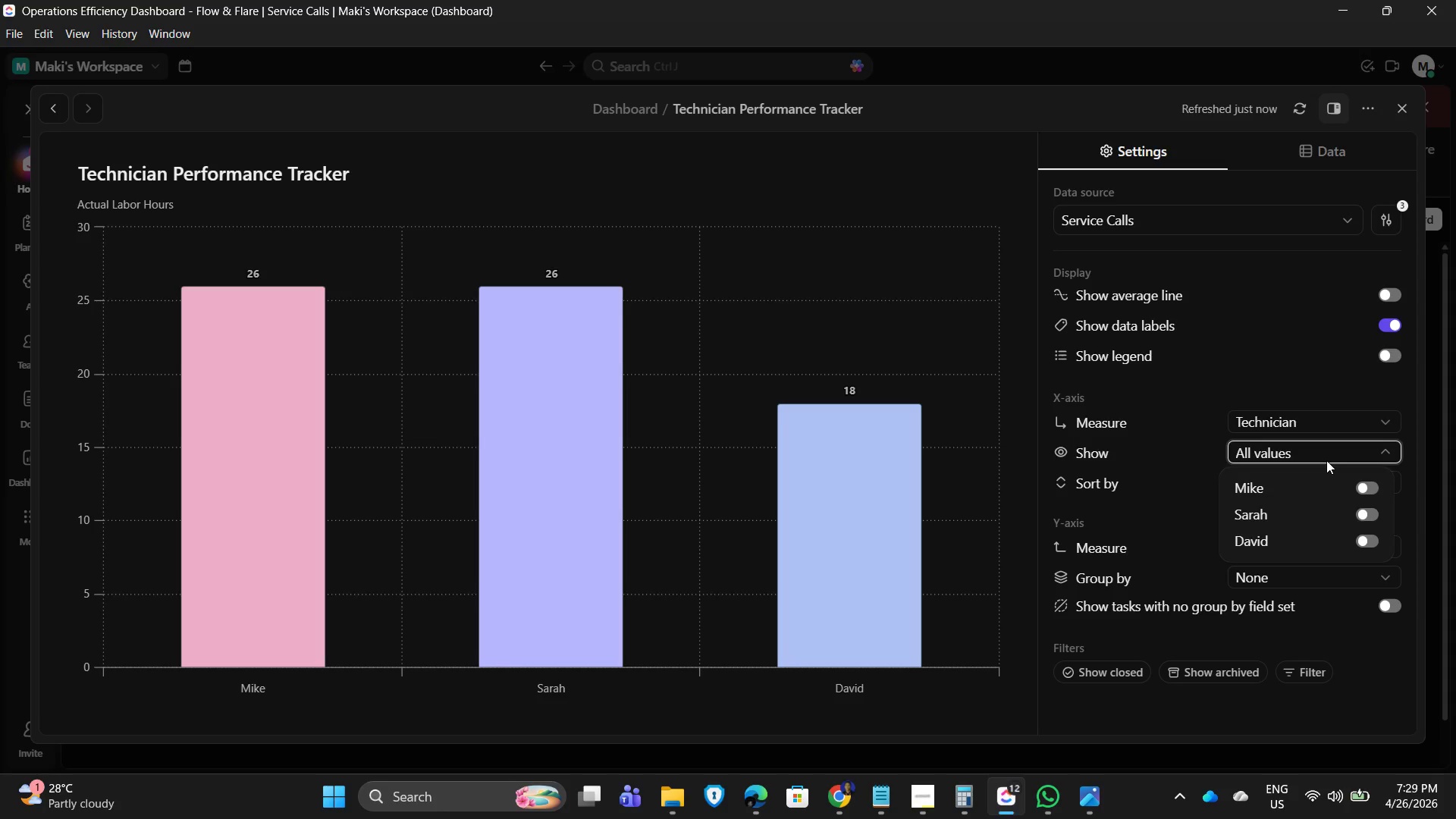 
left_click([1320, 454])
 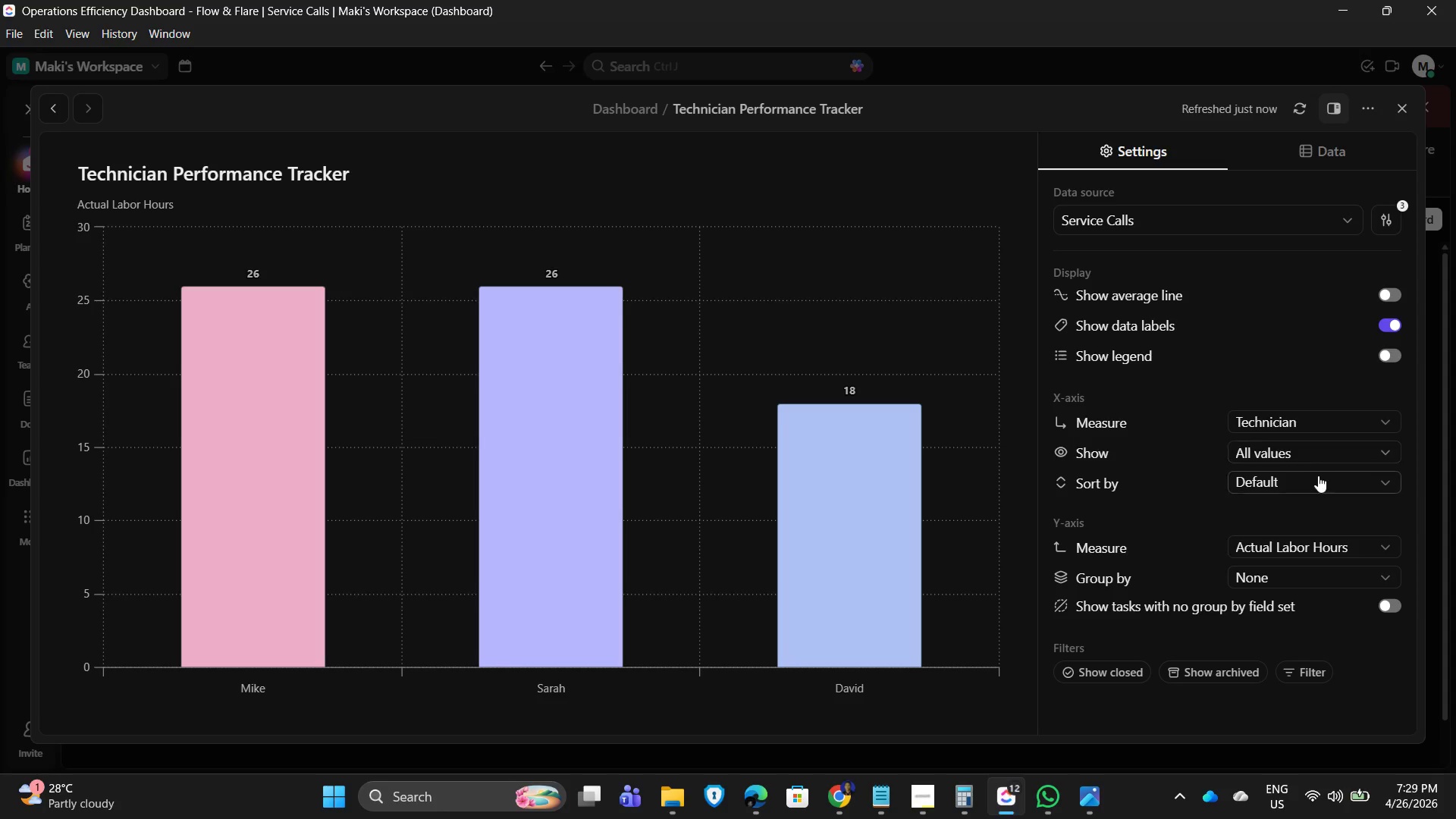 
left_click([1318, 482])
 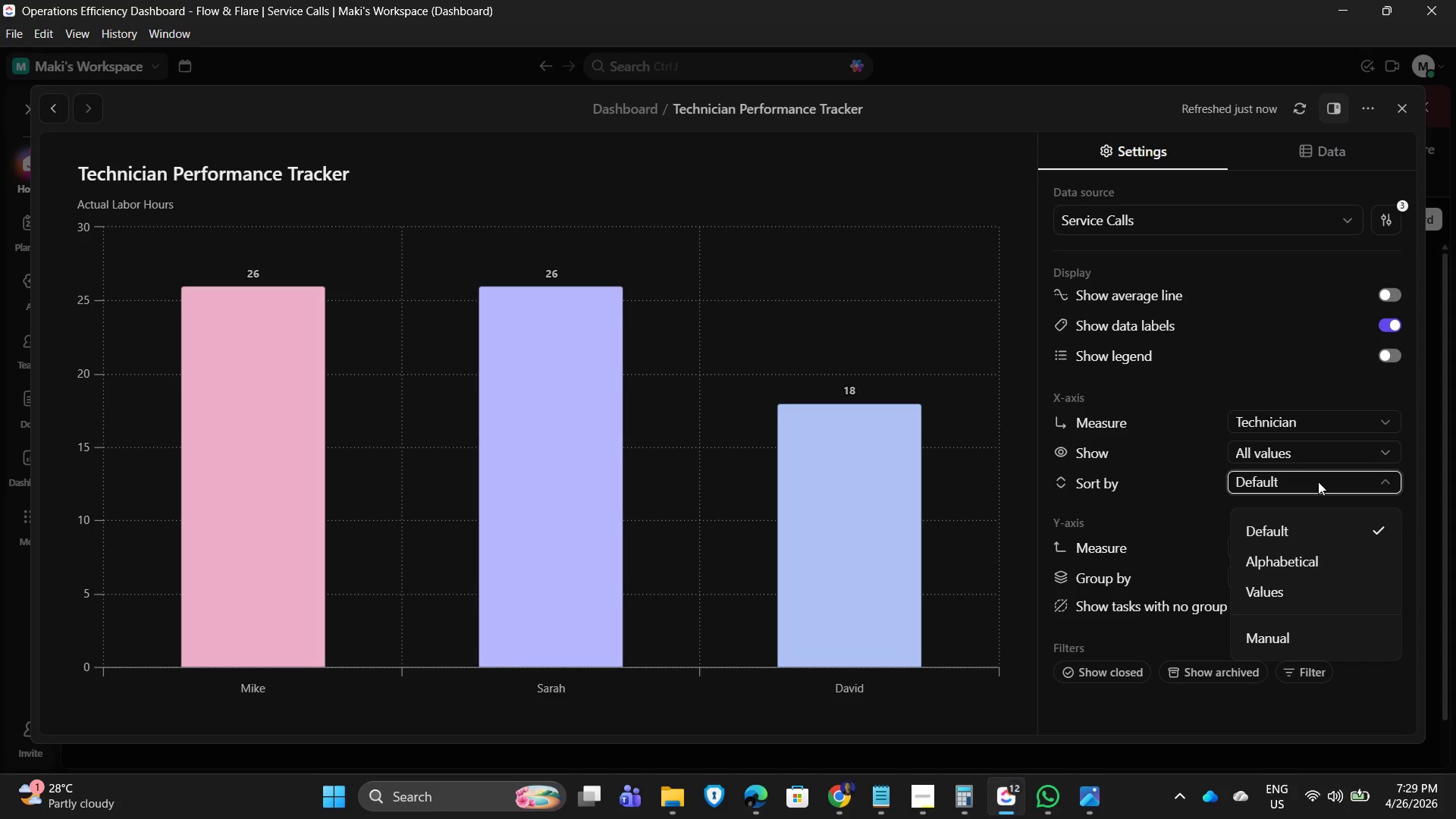 
left_click([1318, 482])
 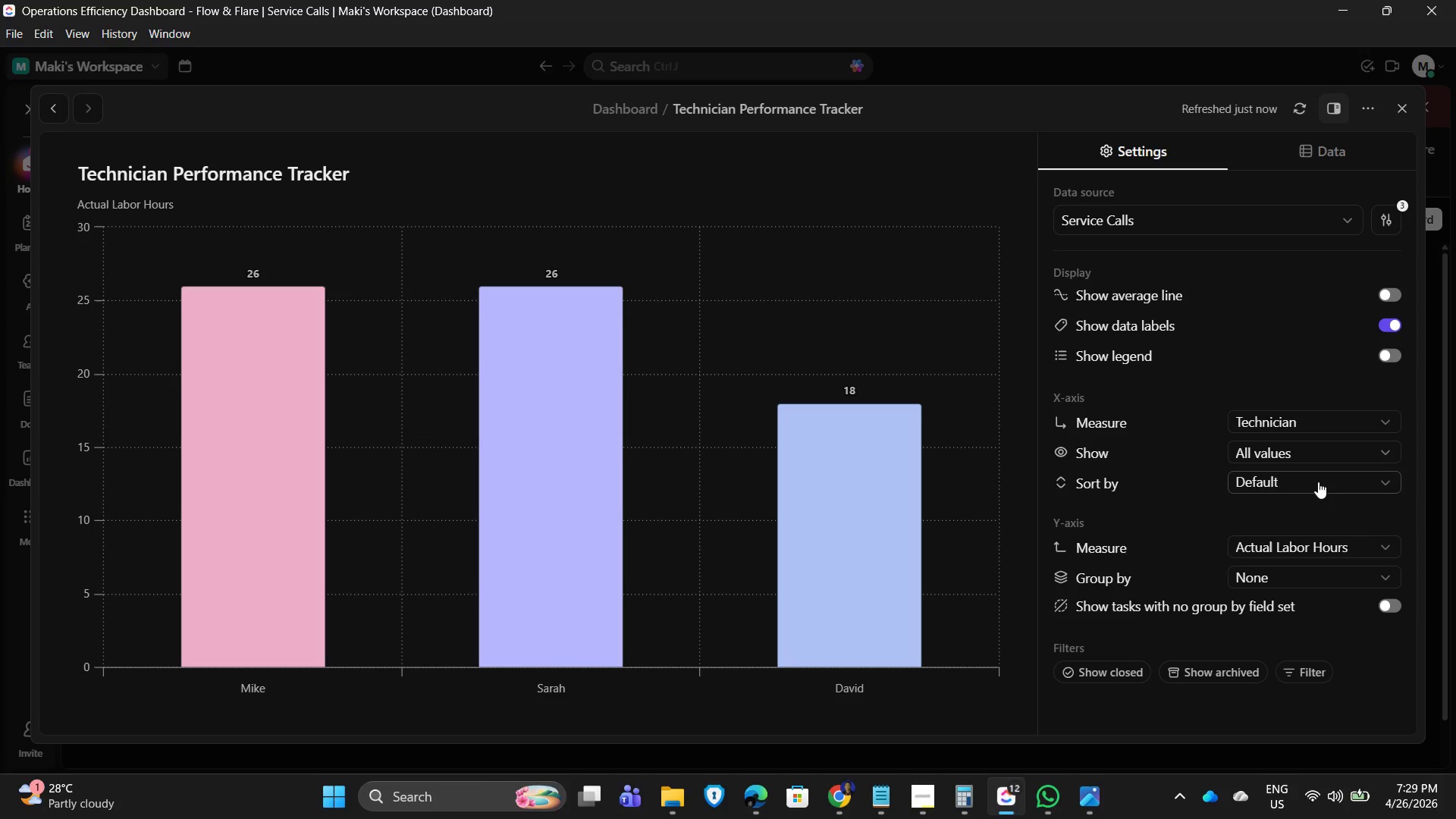 
left_click([1318, 482])
 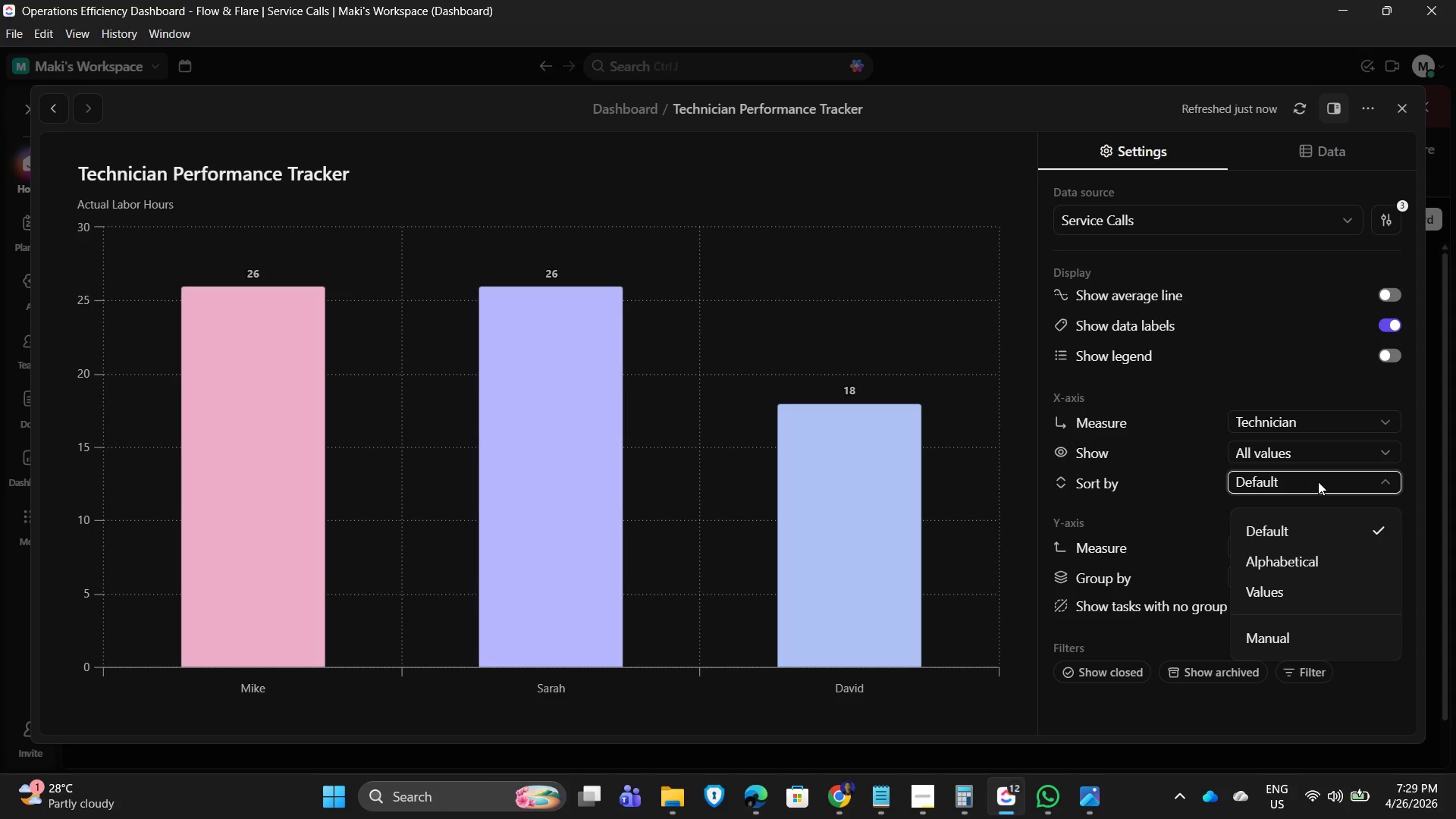 
left_click([1318, 482])
 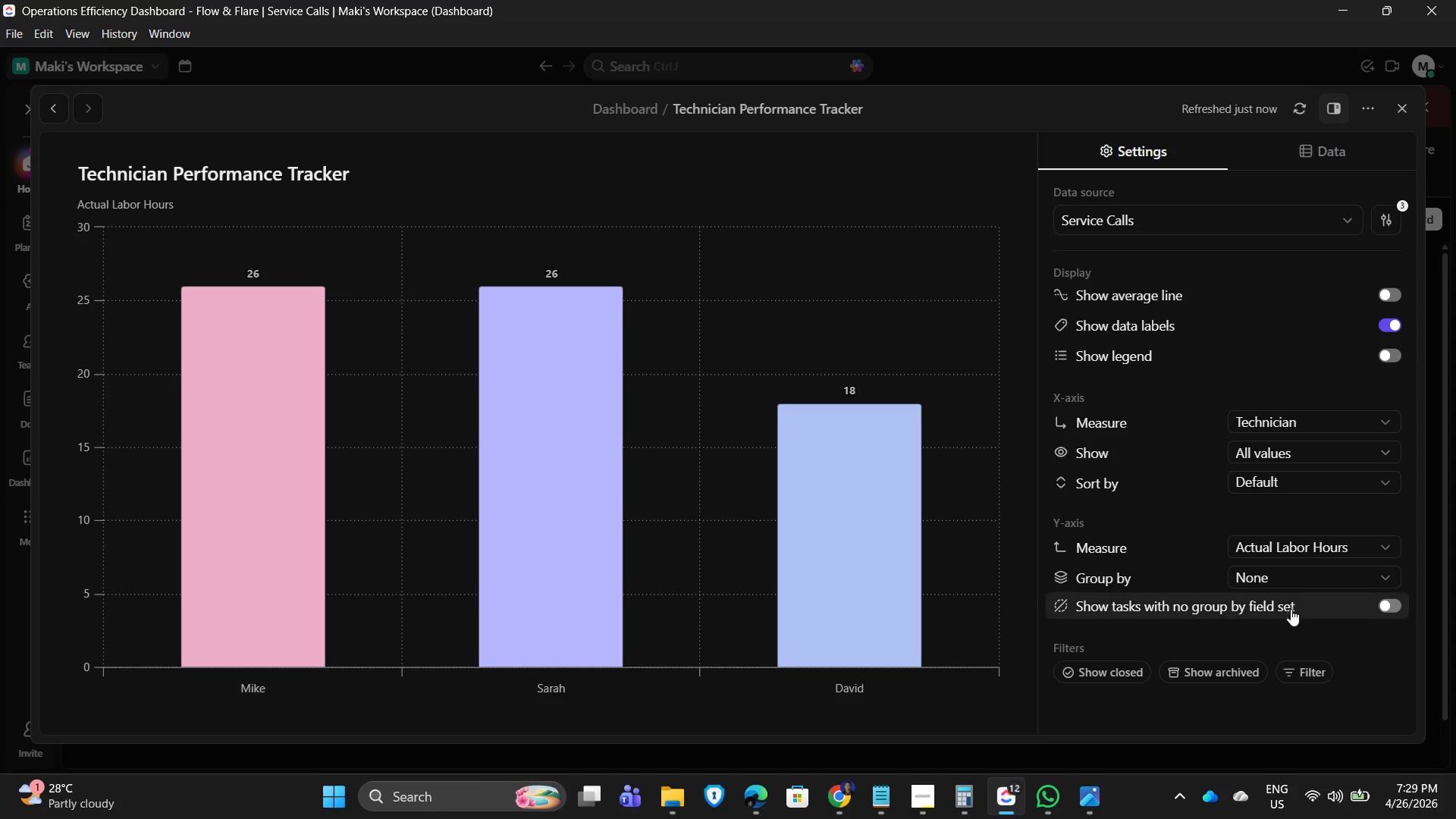 
scroll: coordinate [1250, 635], scroll_direction: down, amount: 1.0
 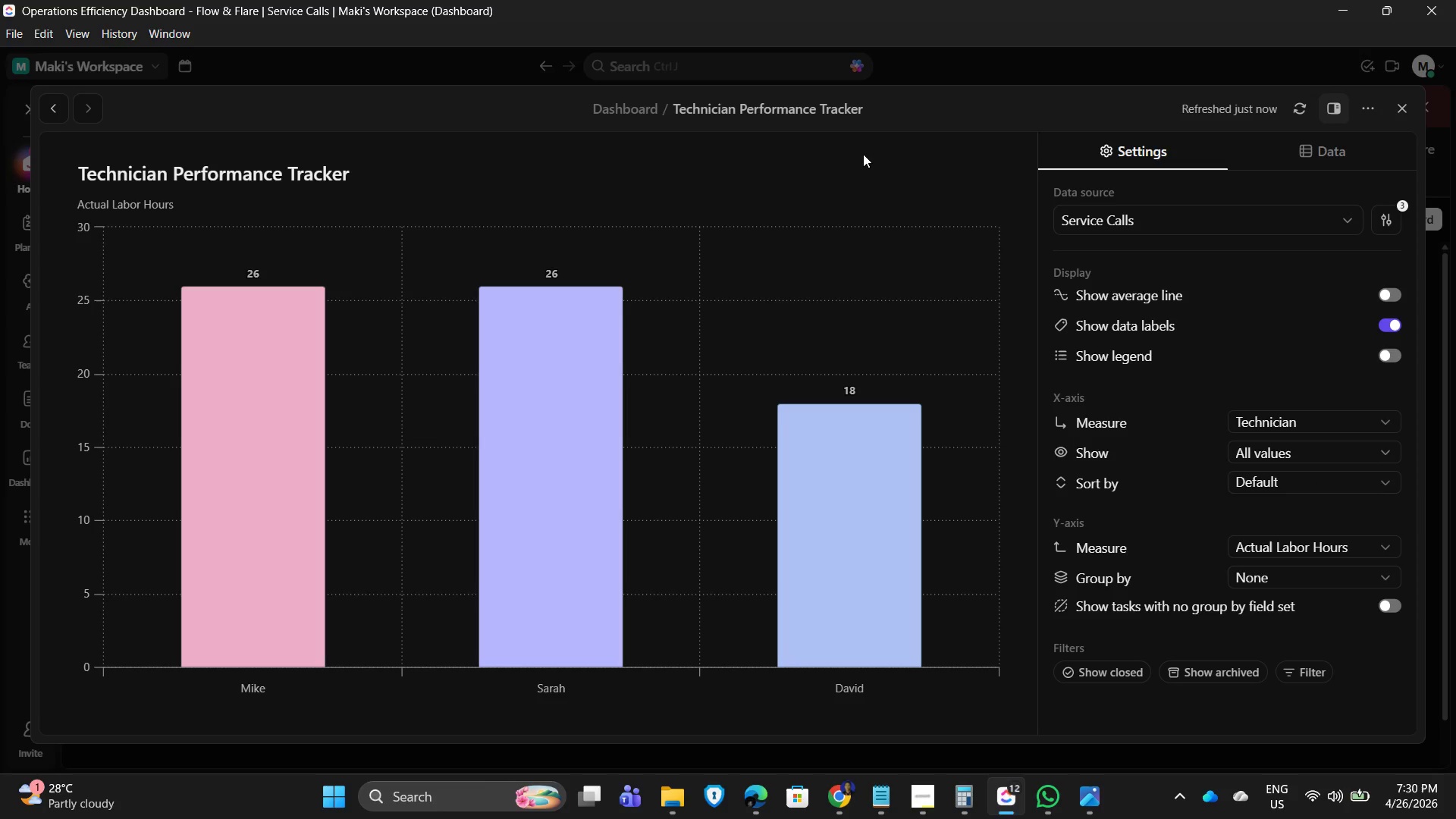 
left_click_drag(start_coordinate=[994, 116], to_coordinate=[1005, 115])
 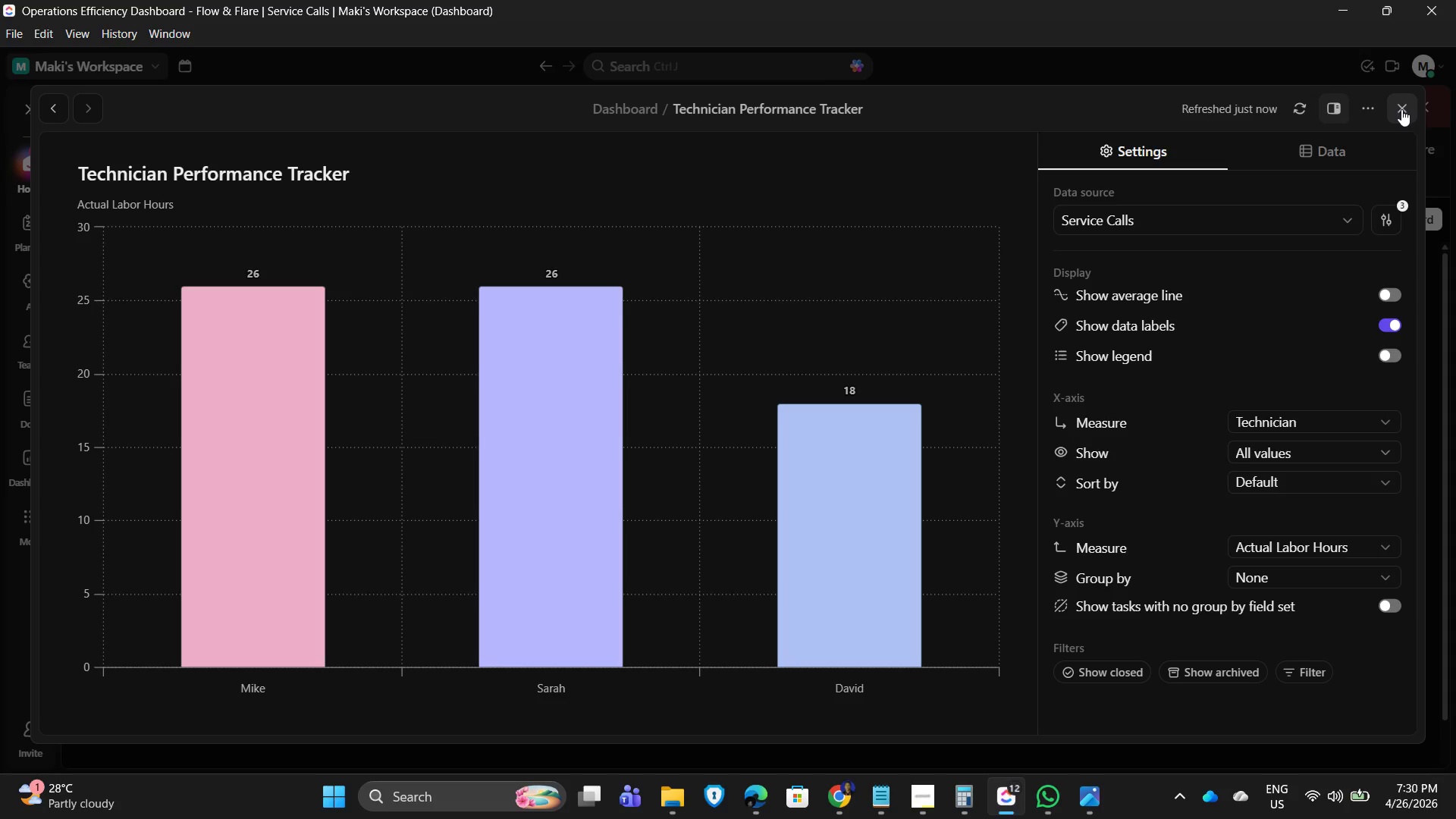 
left_click([1401, 109])
 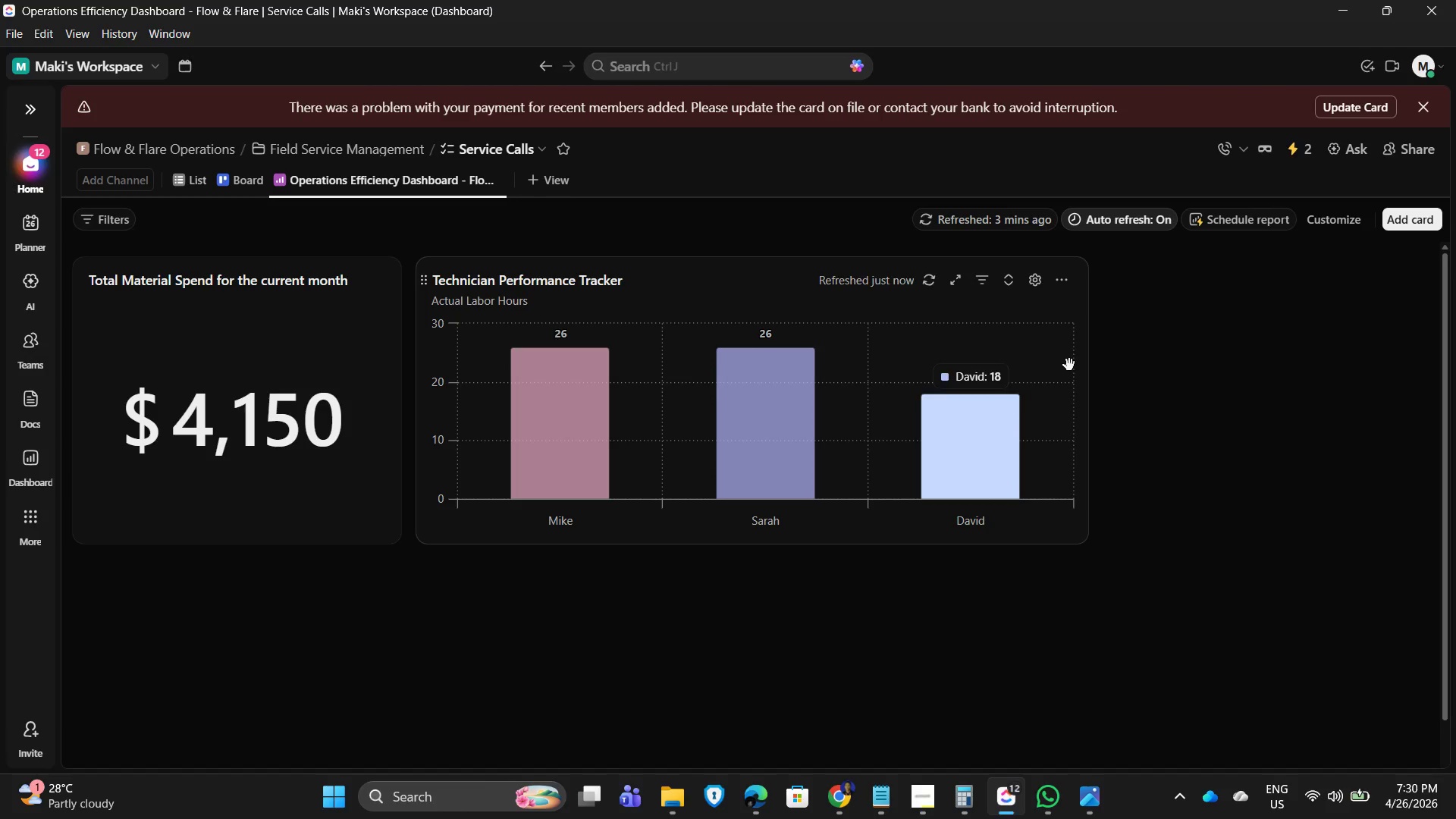 
left_click_drag(start_coordinate=[1092, 358], to_coordinate=[989, 373])
 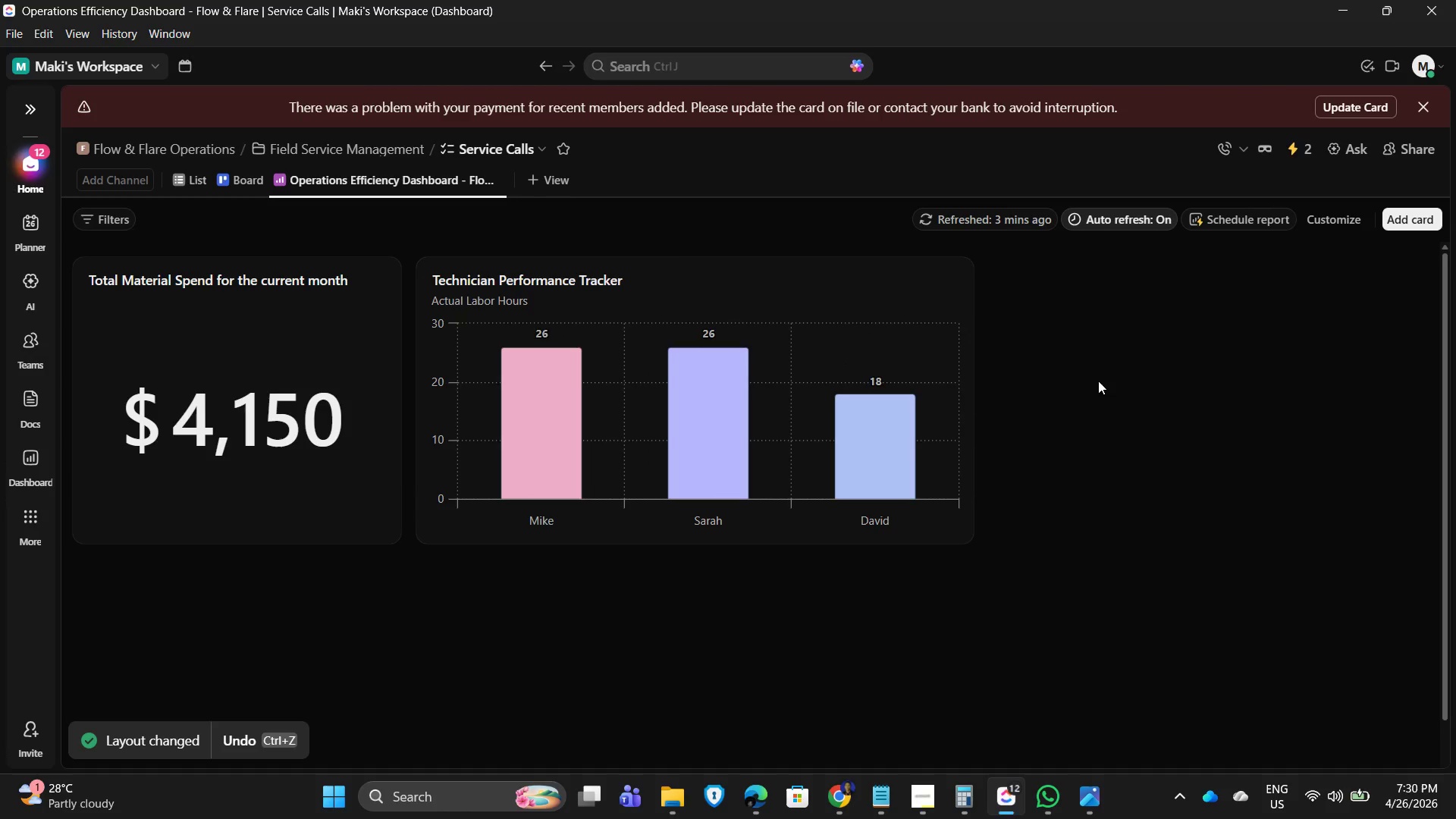 
left_click([1098, 381])
 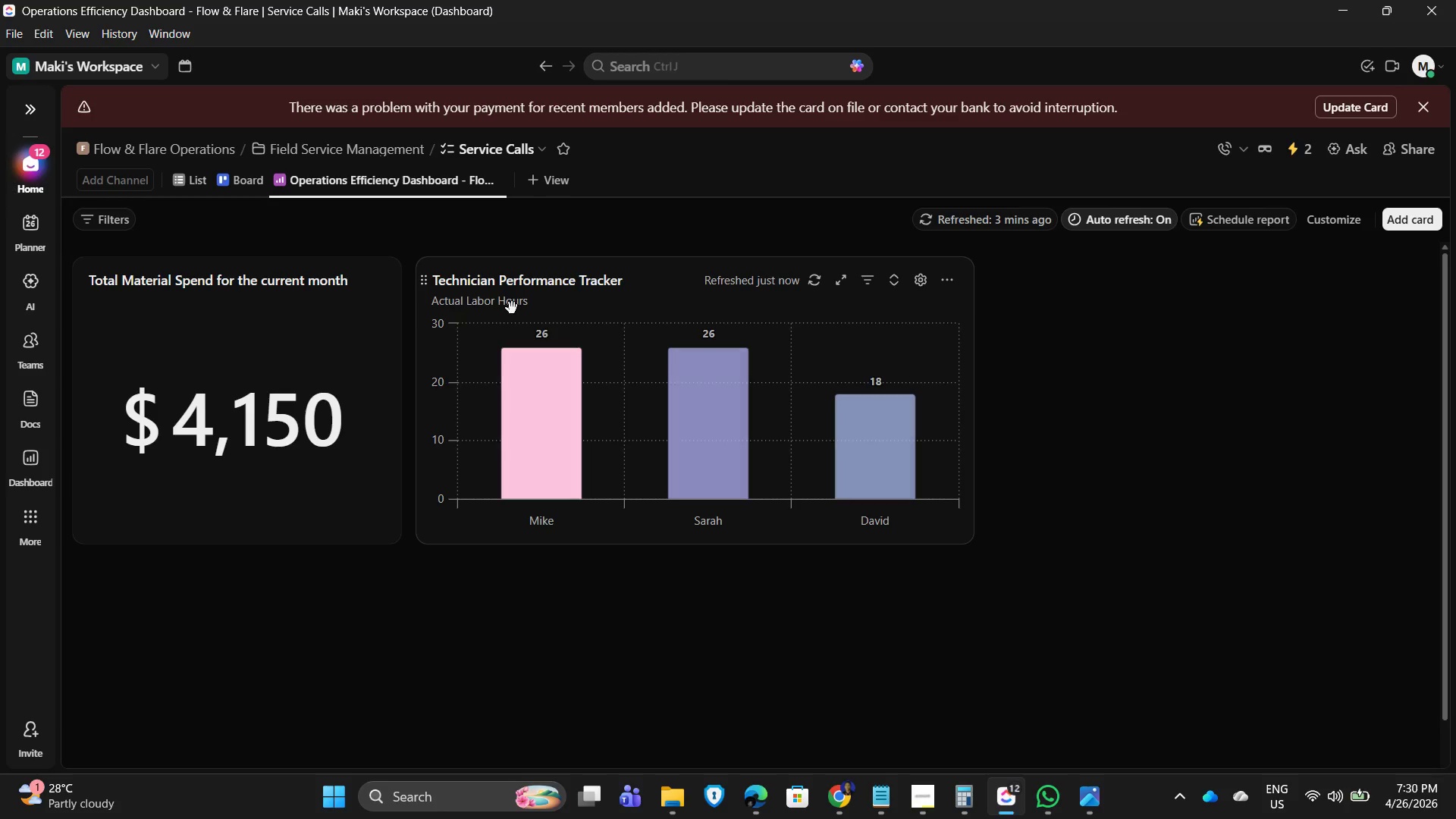 
wait(13.26)
 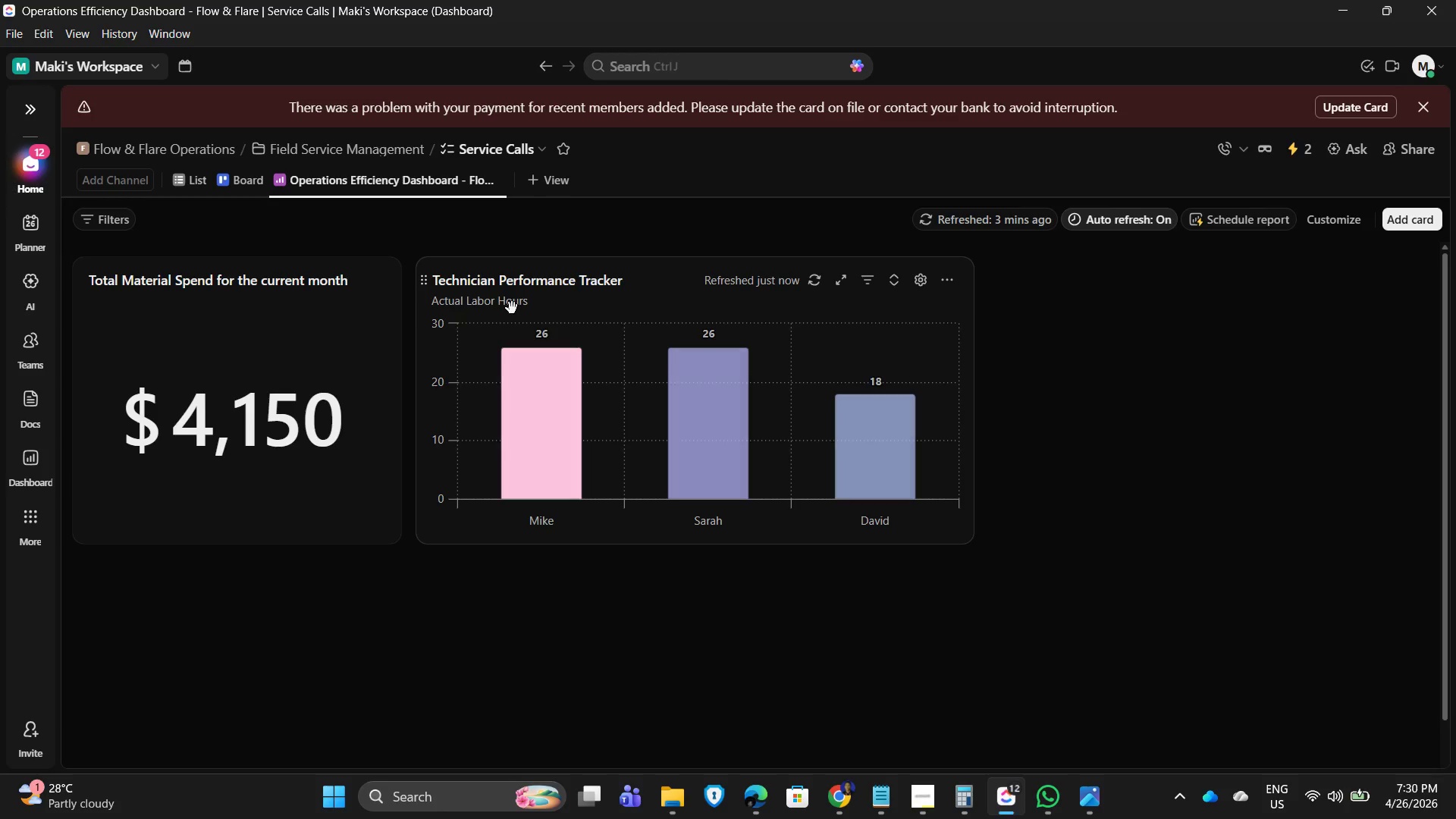 
left_click([921, 804])